 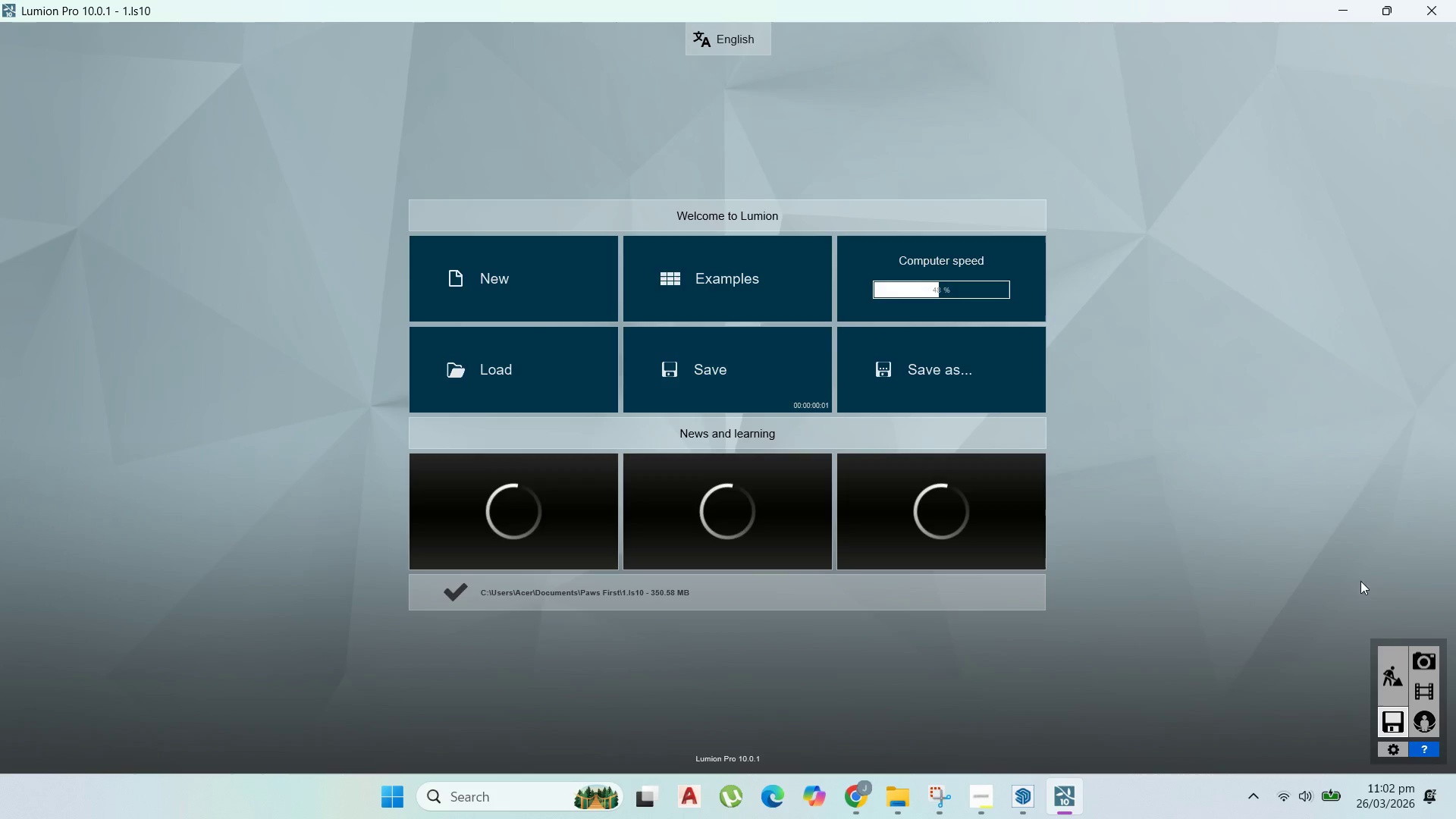 
double_click([1419, 654])
 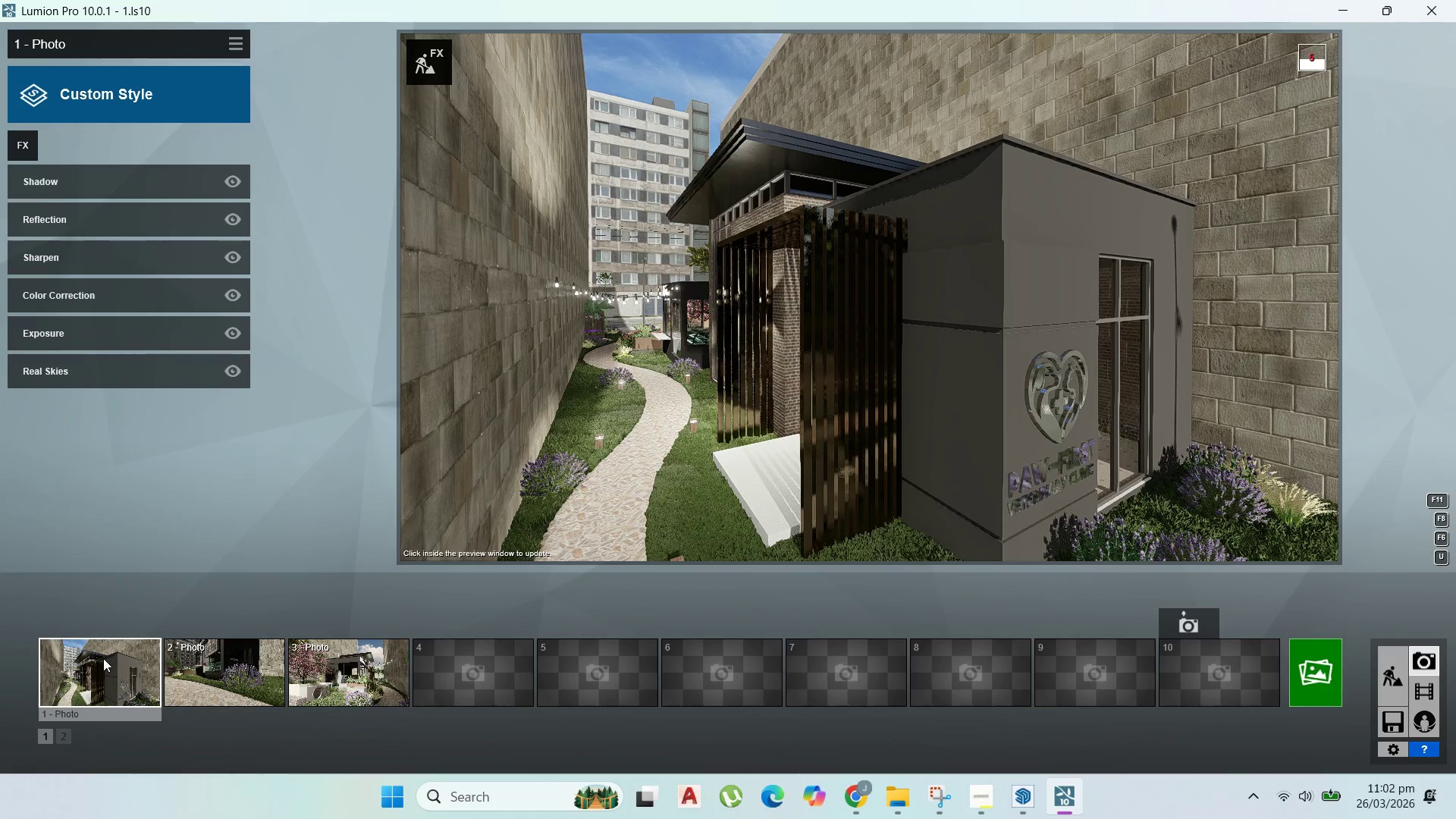 
left_click([1329, 680])
 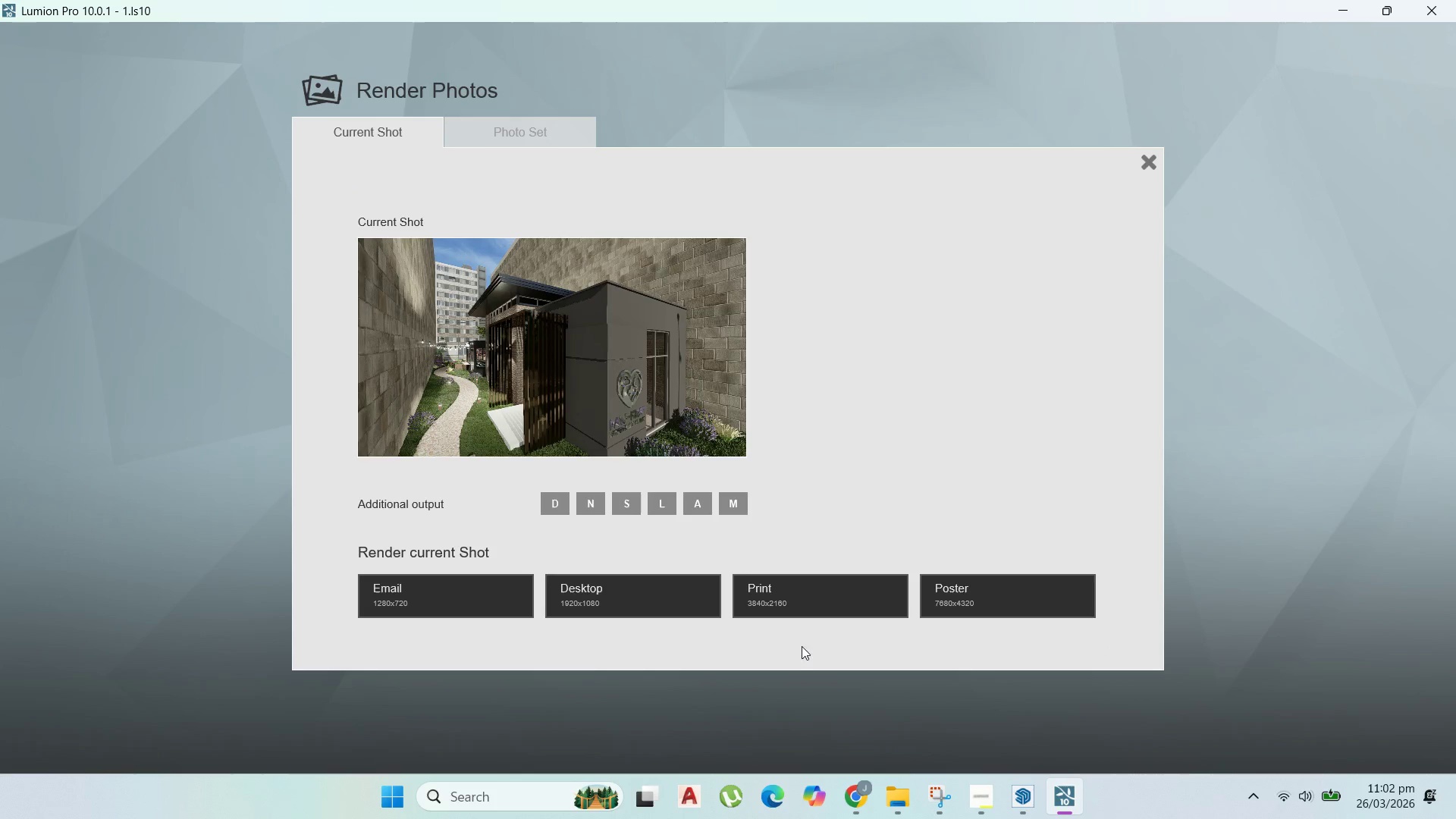 
left_click([802, 601])
 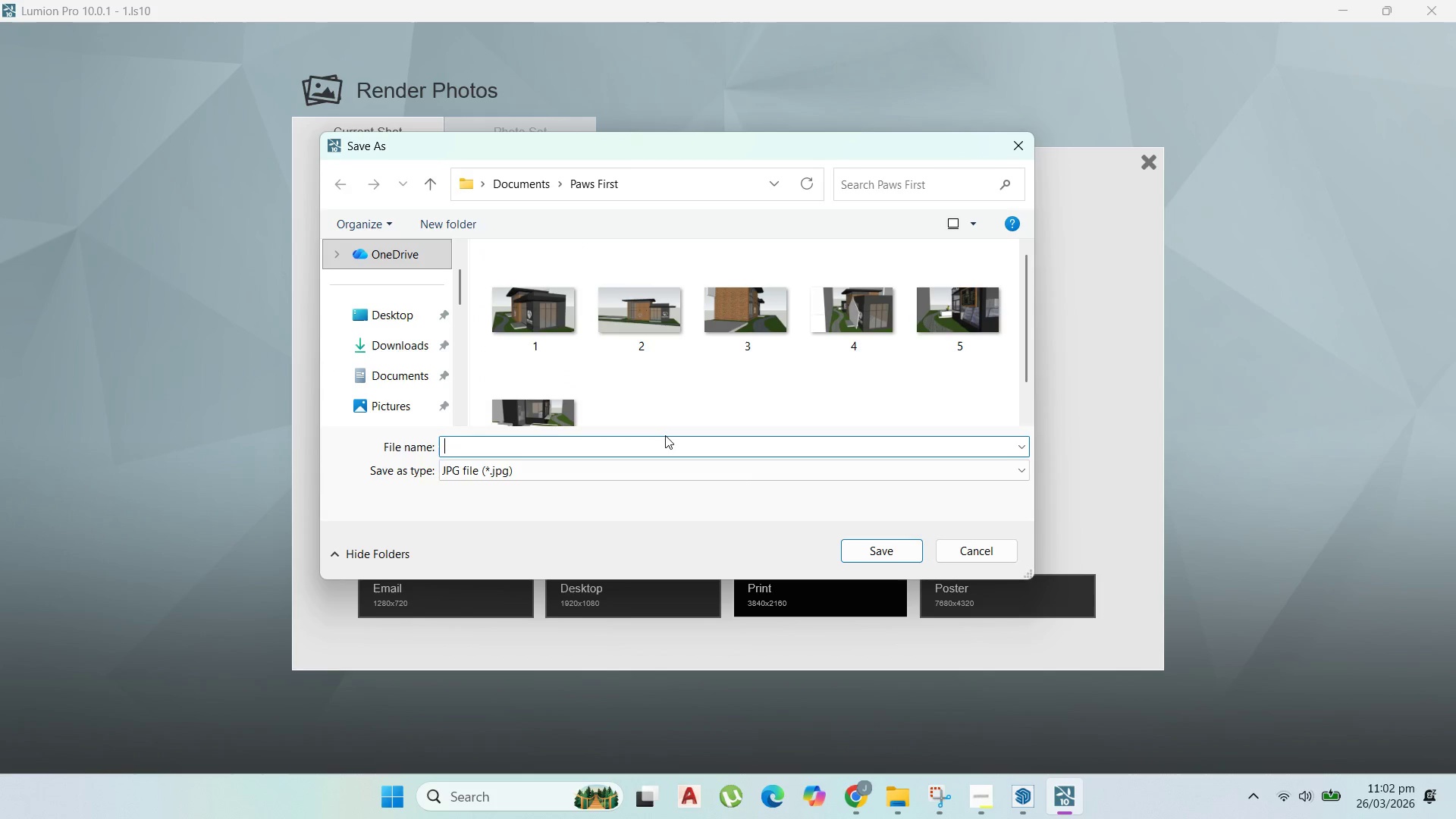 
wait(6.06)
 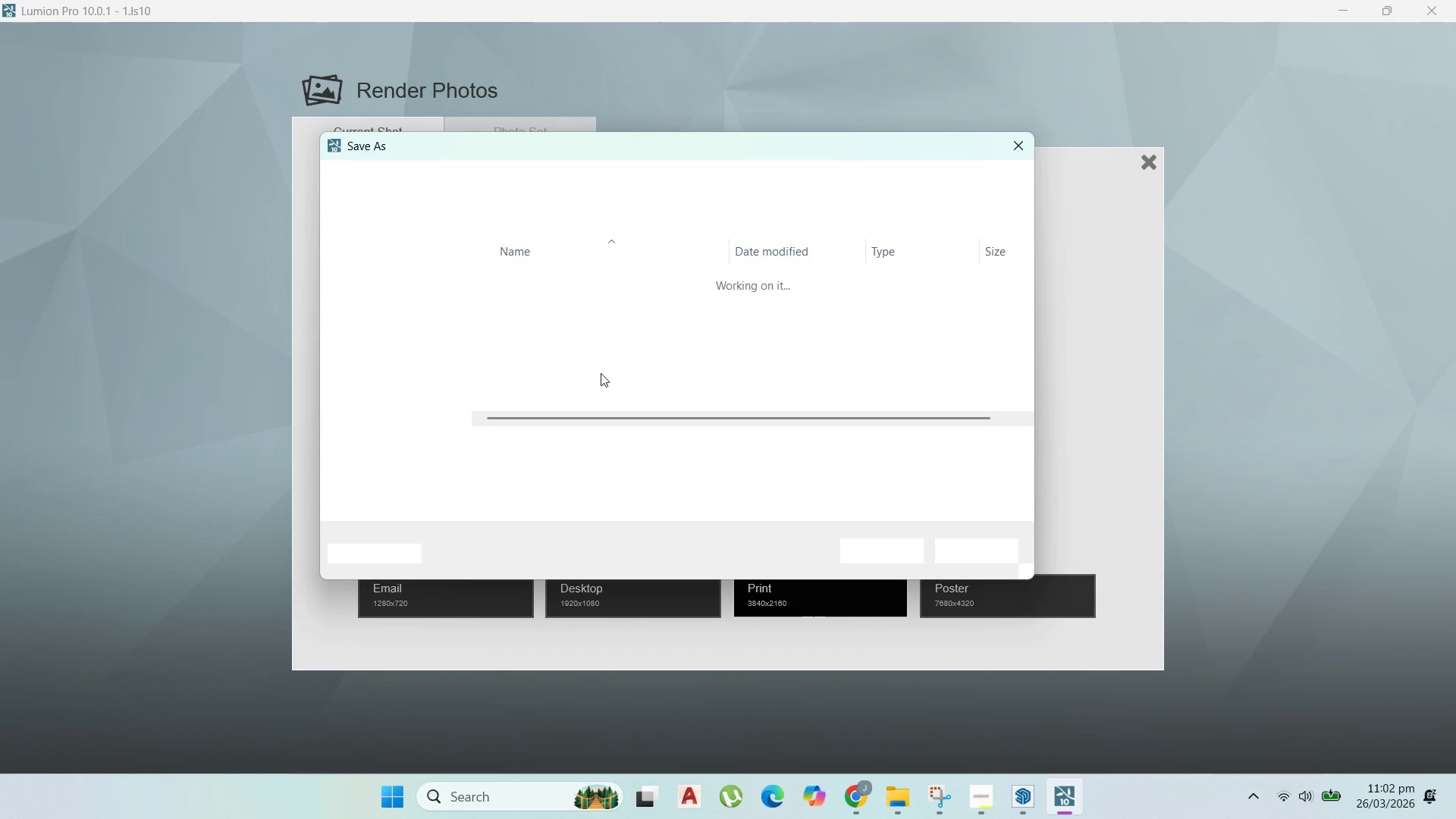 
left_click([589, 441])
 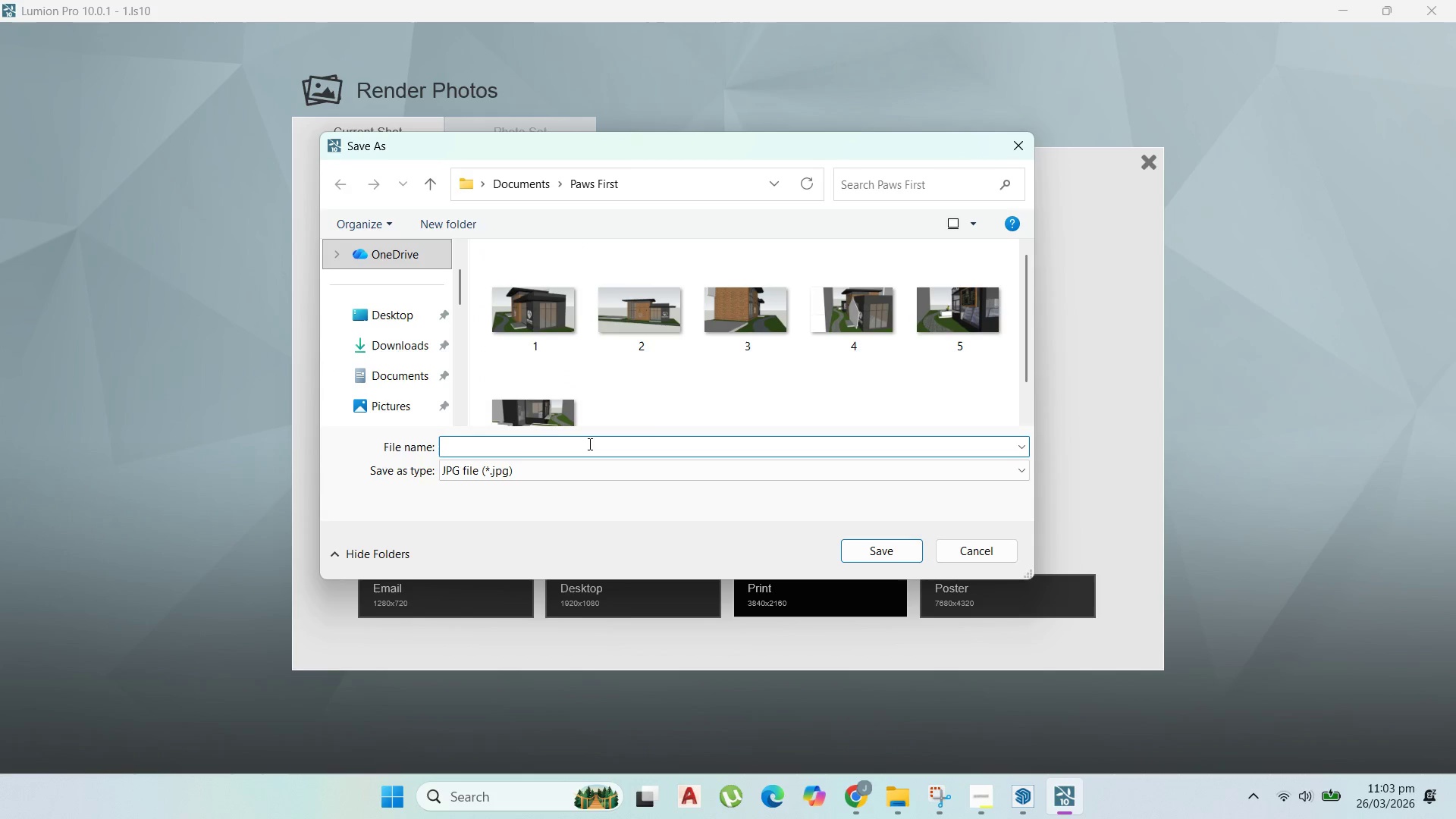 
type(frony)
key(Backspace)
type(t)
 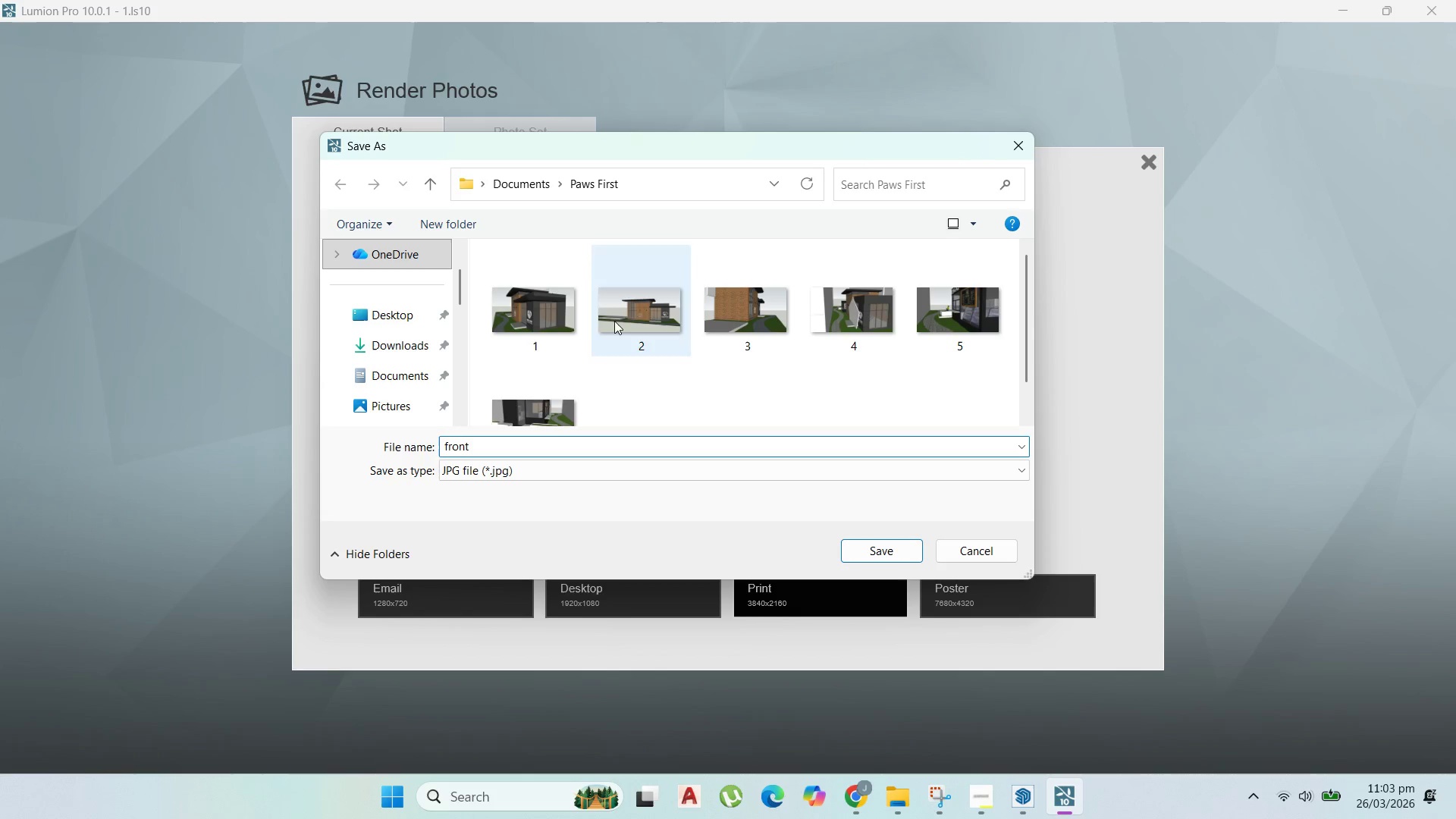 
scroll: coordinate [757, 392], scroll_direction: down, amount: 2.0
 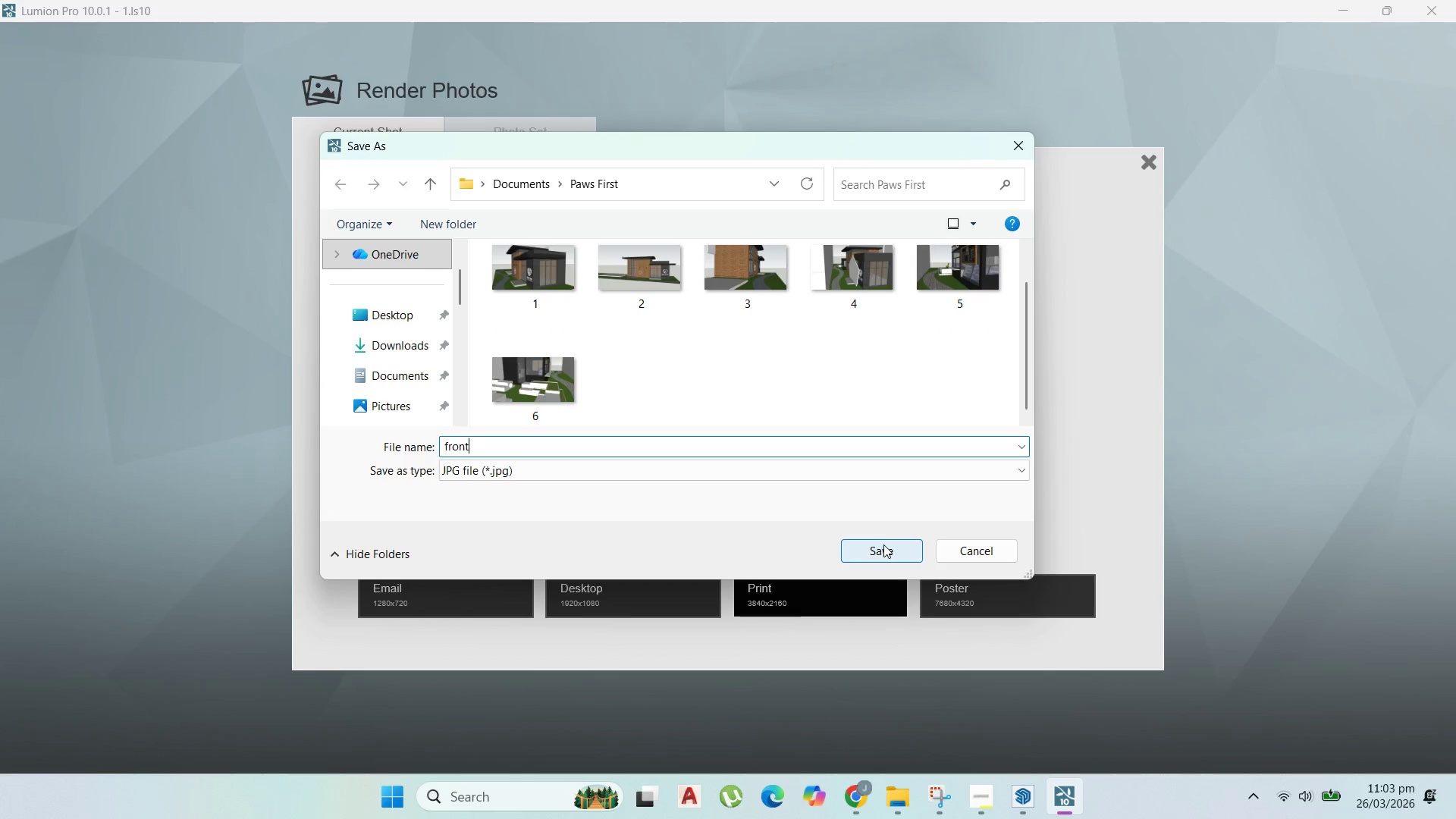 
left_click([883, 544])
 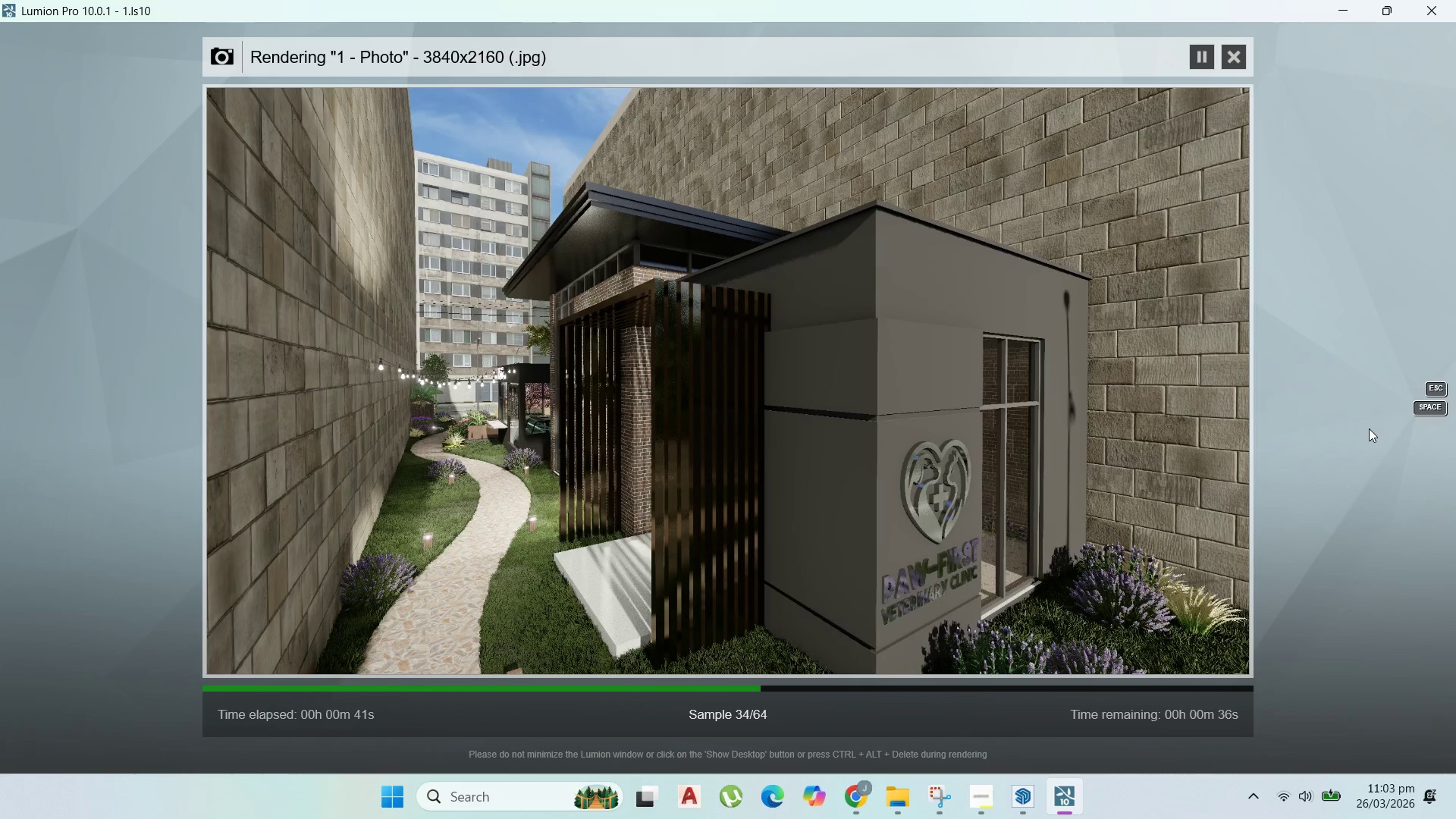 
wait(48.78)
 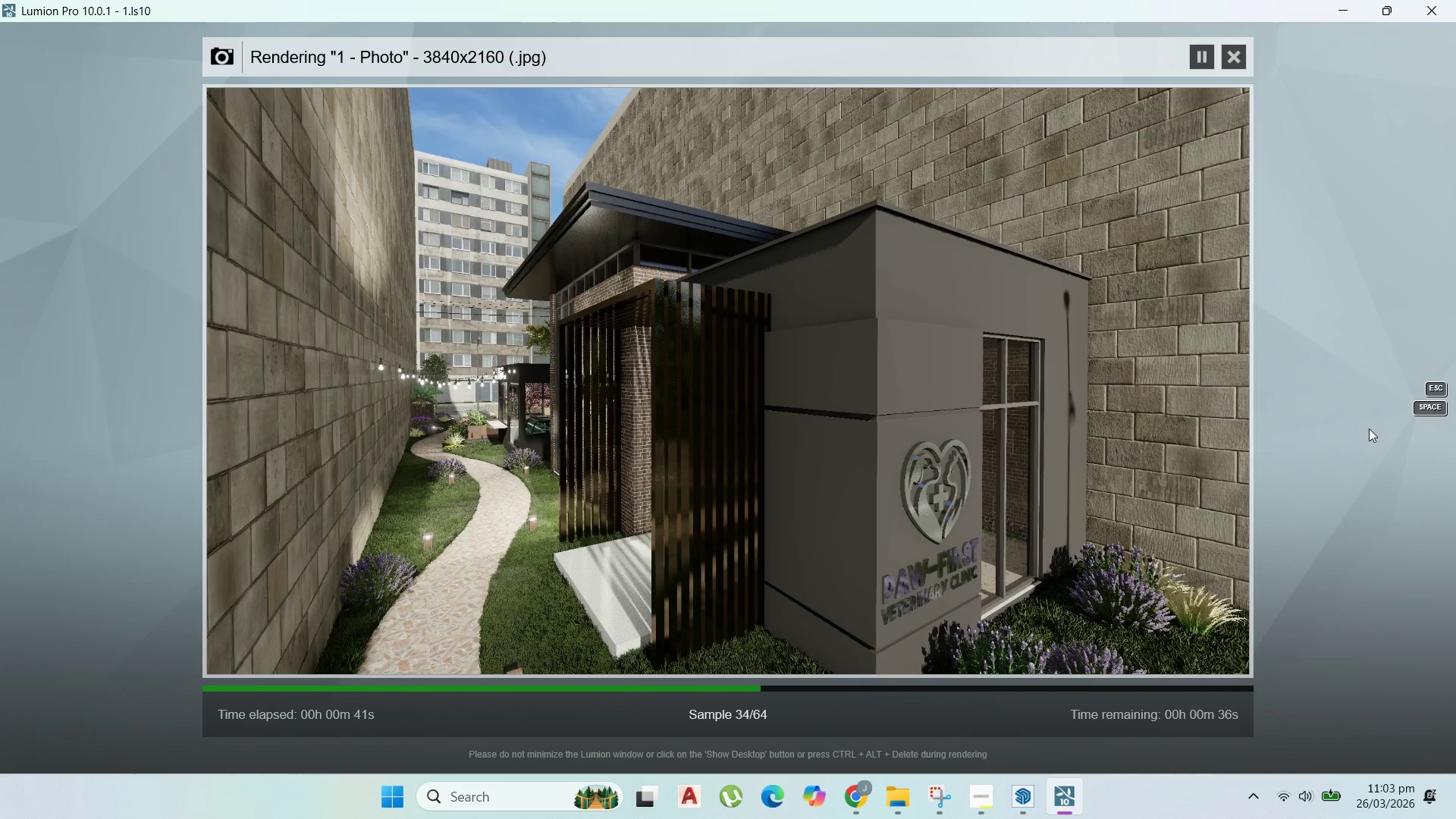 
left_click([1016, 818])
 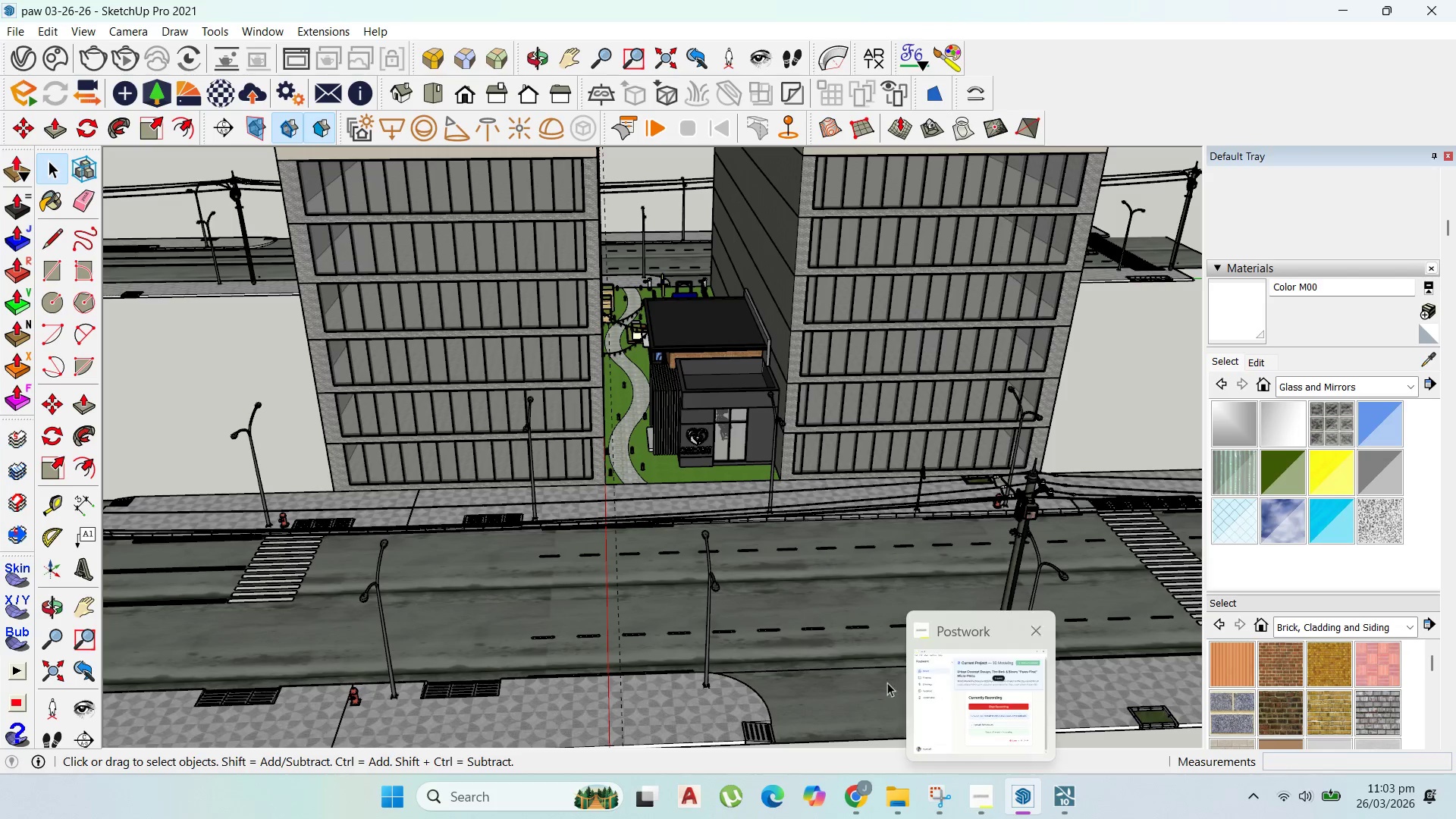 
scroll: coordinate [839, 413], scroll_direction: down, amount: 4.0
 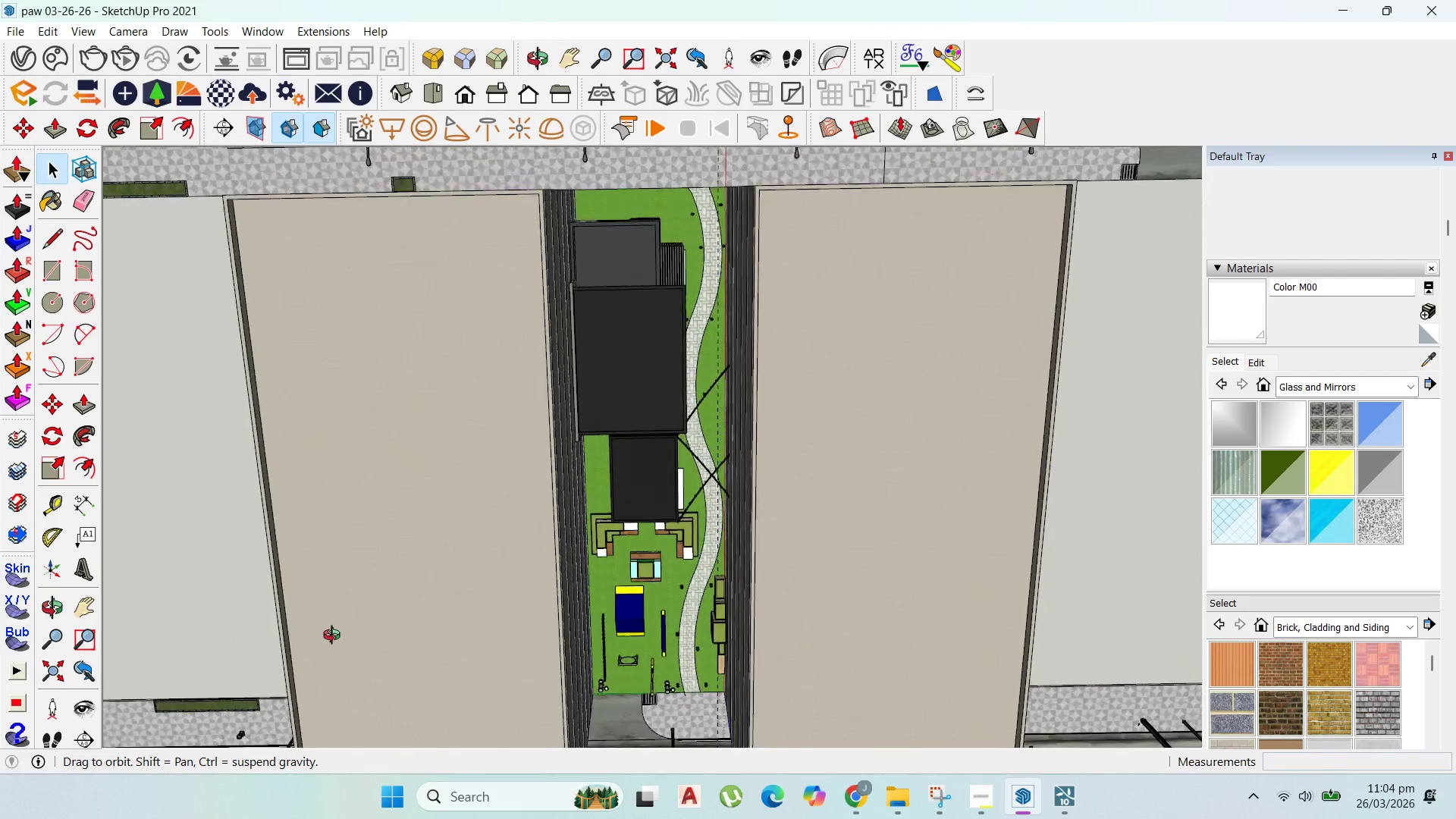 
wait(6.23)
 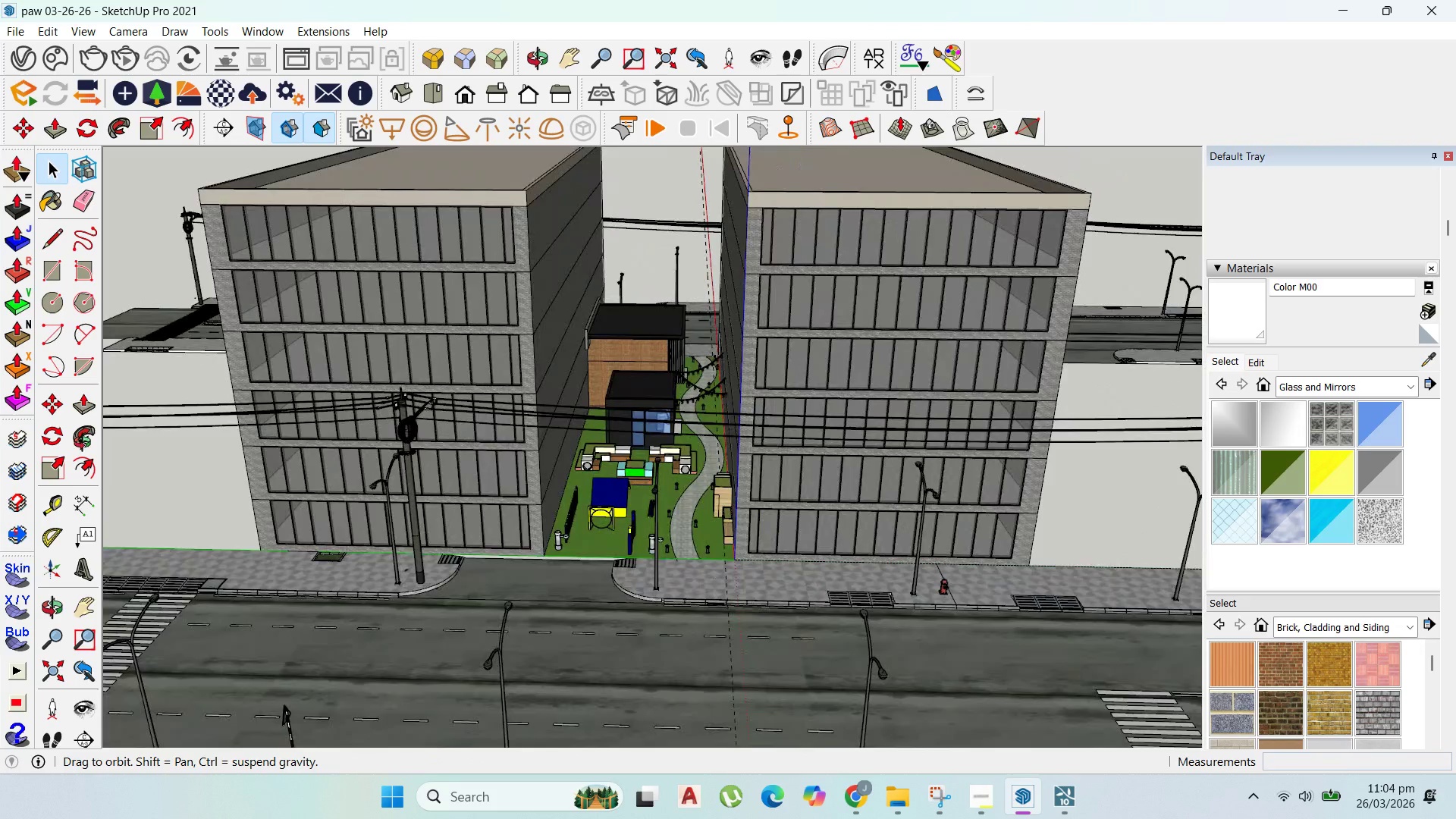 
scroll: coordinate [781, 610], scroll_direction: up, amount: 15.0
 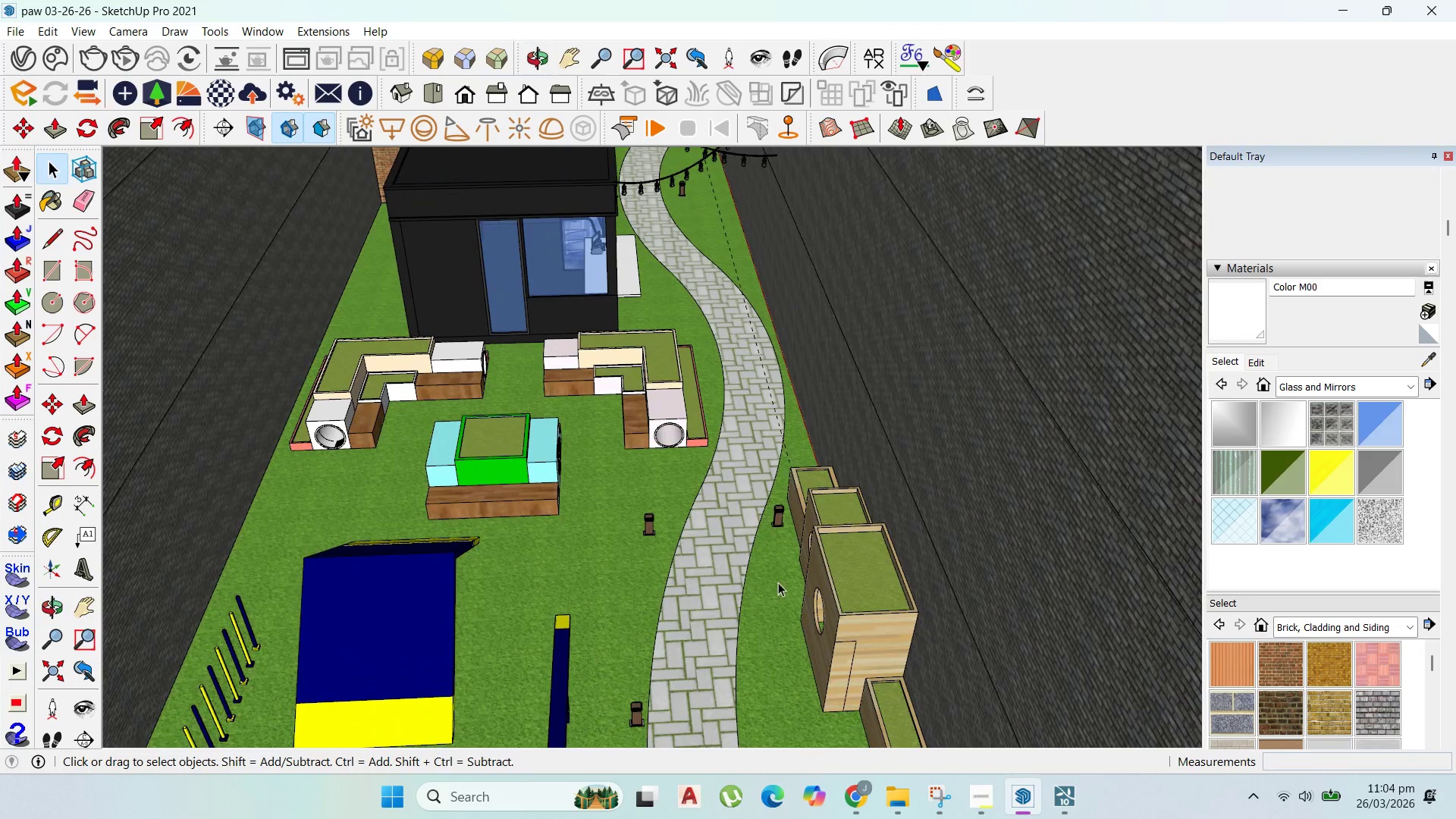 
scroll: coordinate [960, 719], scroll_direction: down, amount: 3.0
 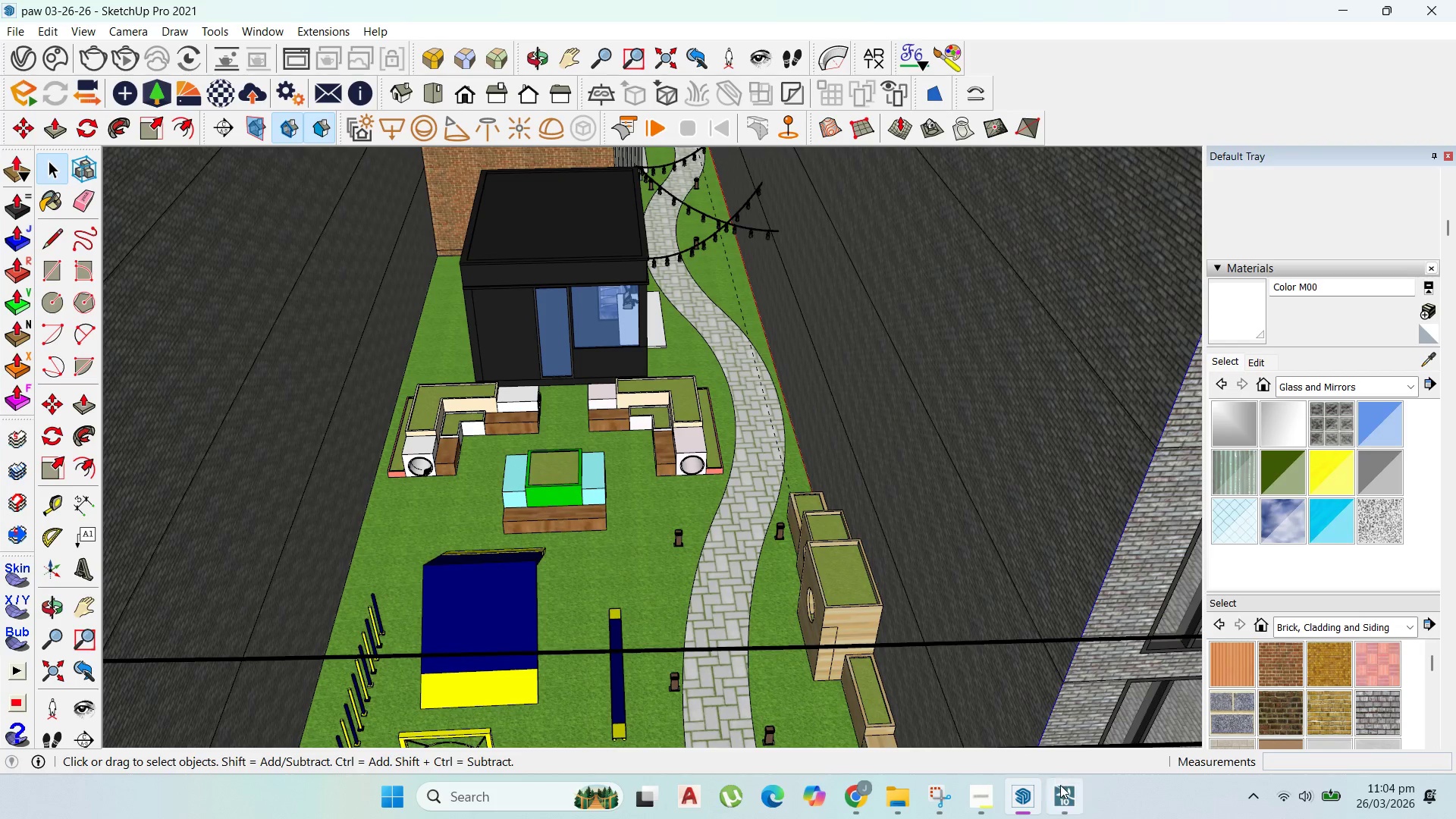 
left_click([1060, 785])
 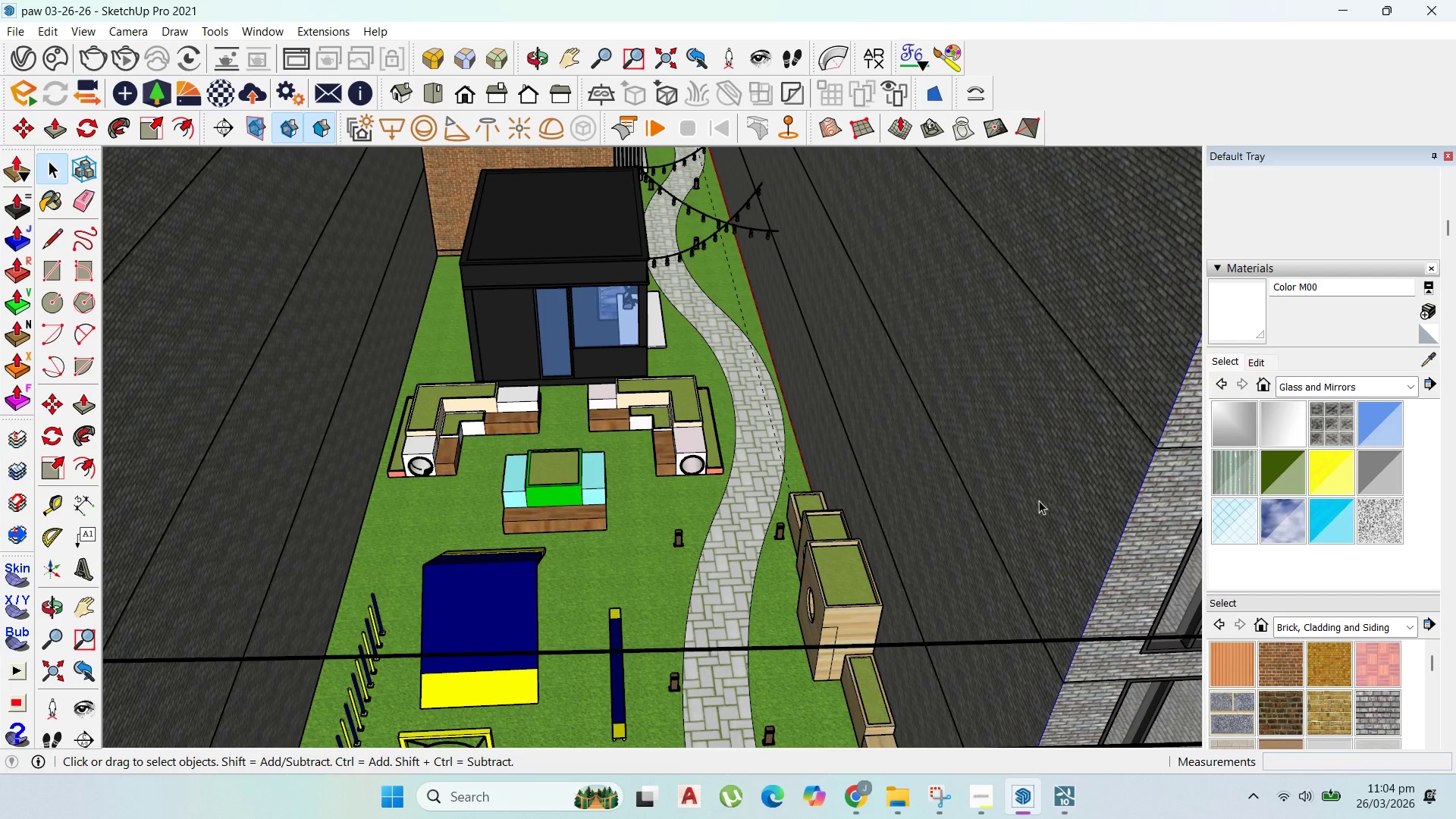 
left_click([1068, 790])
 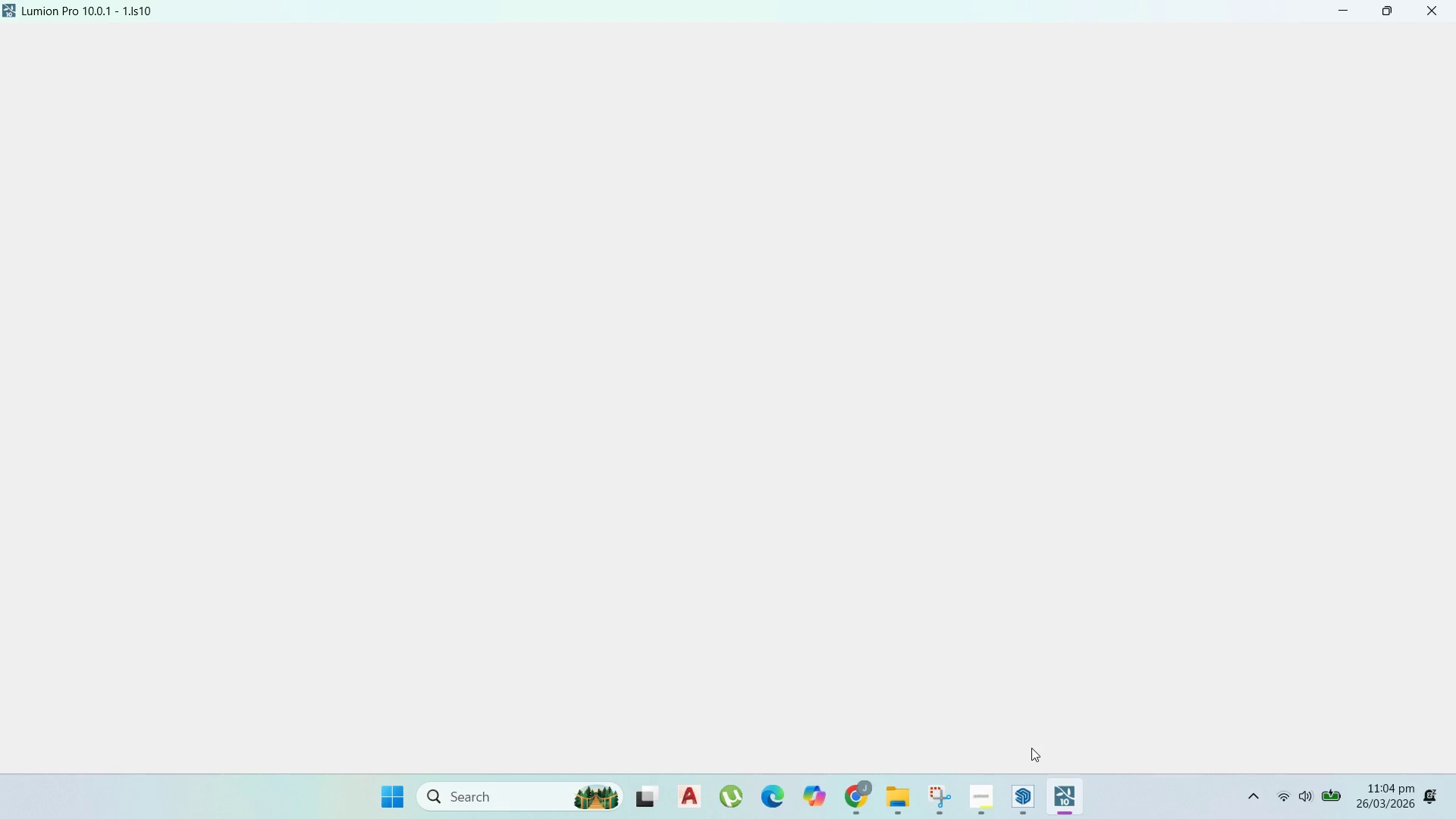 
wait(5.94)
 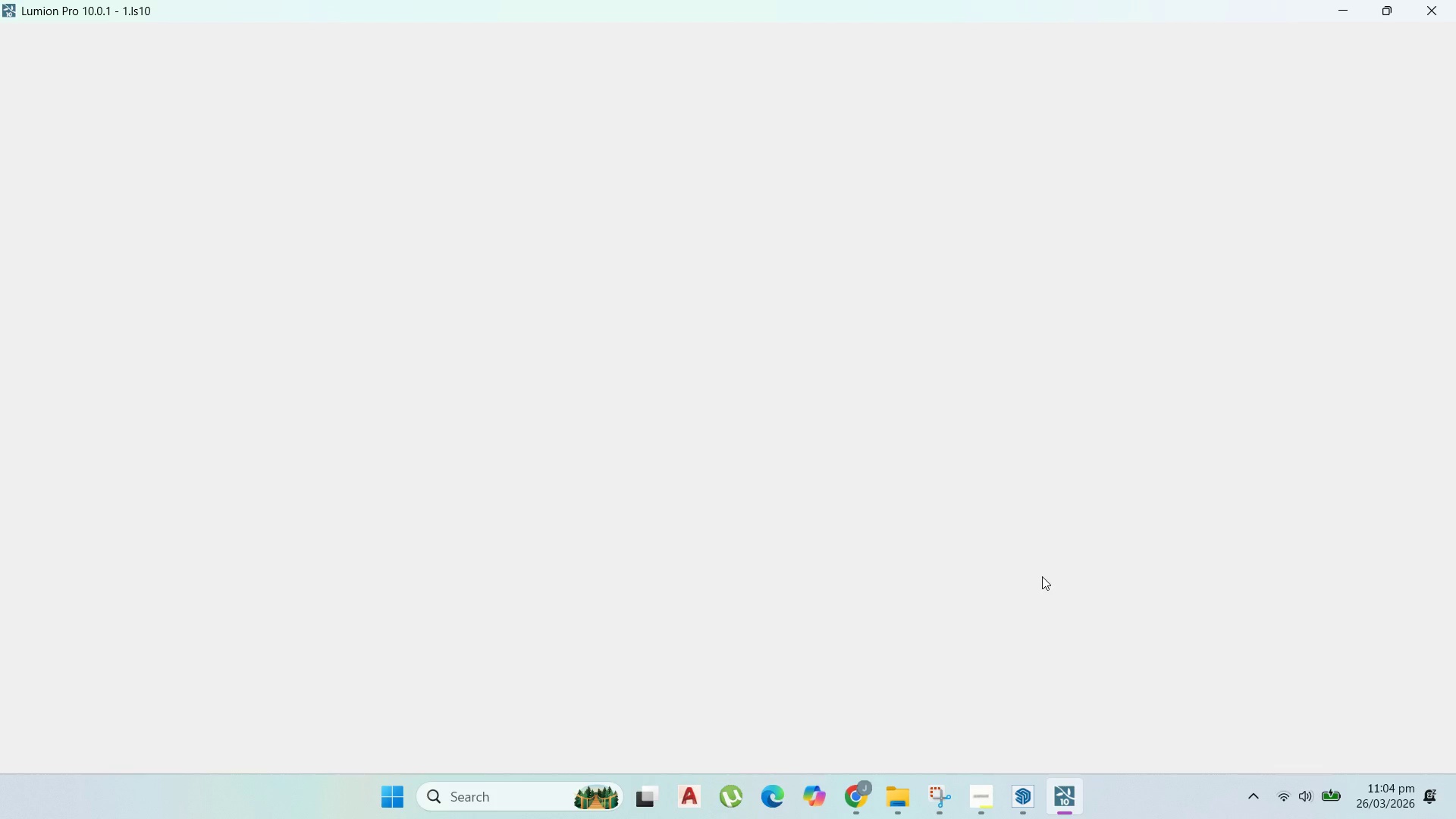 
left_click_drag(start_coordinate=[902, 411], to_coordinate=[1159, 652])
 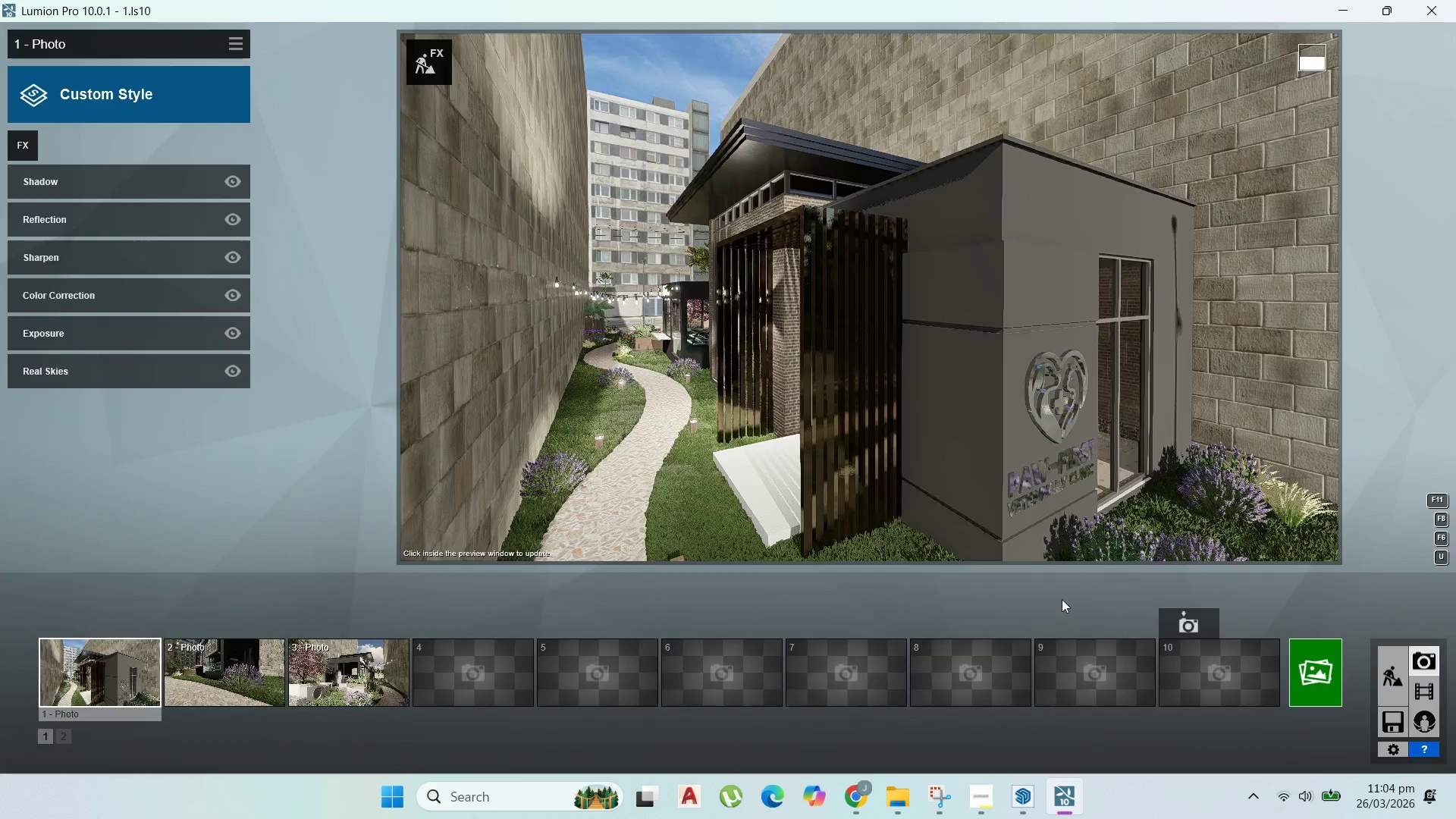 
left_click([1159, 652])
 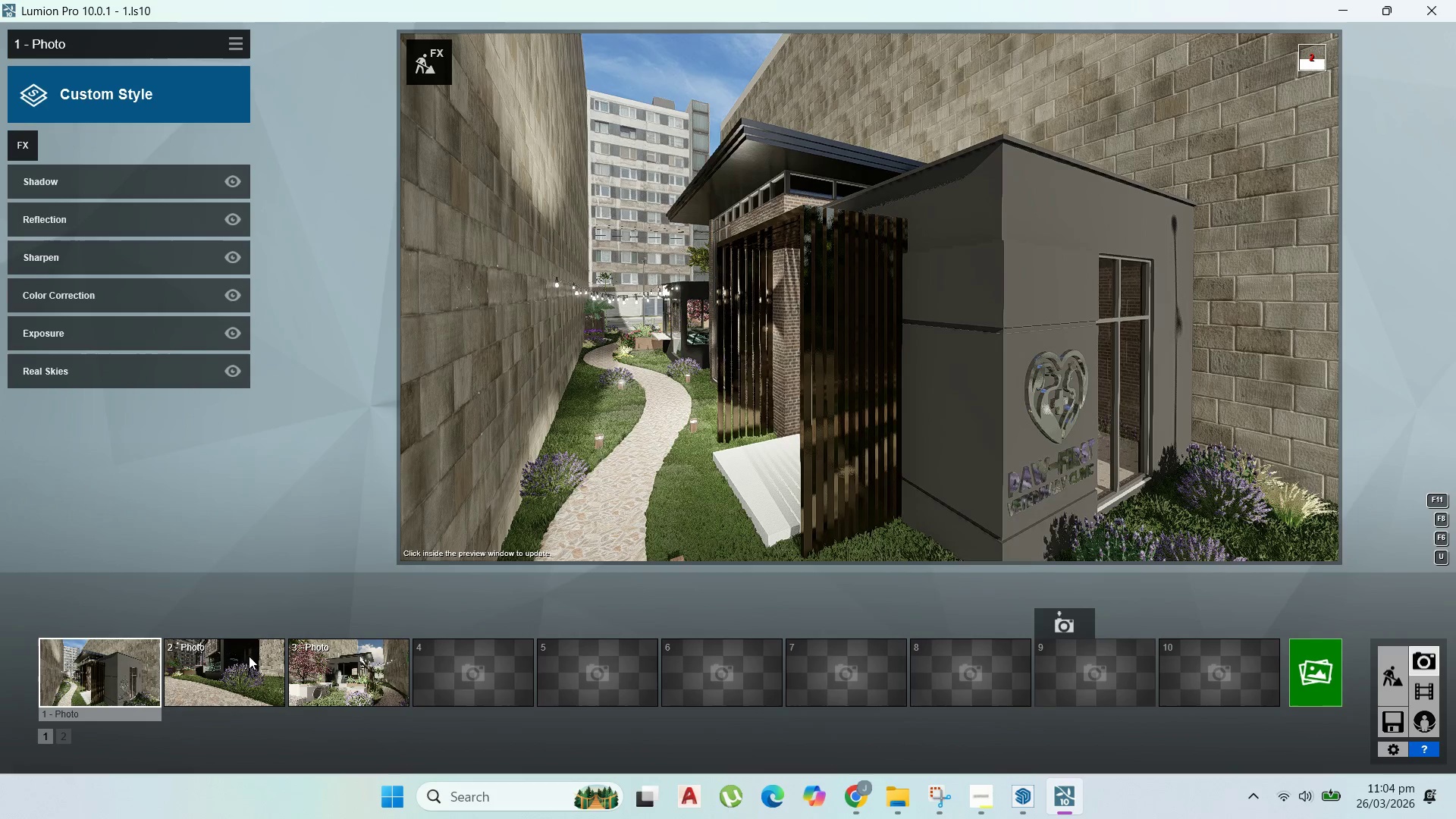 
double_click([248, 656])
 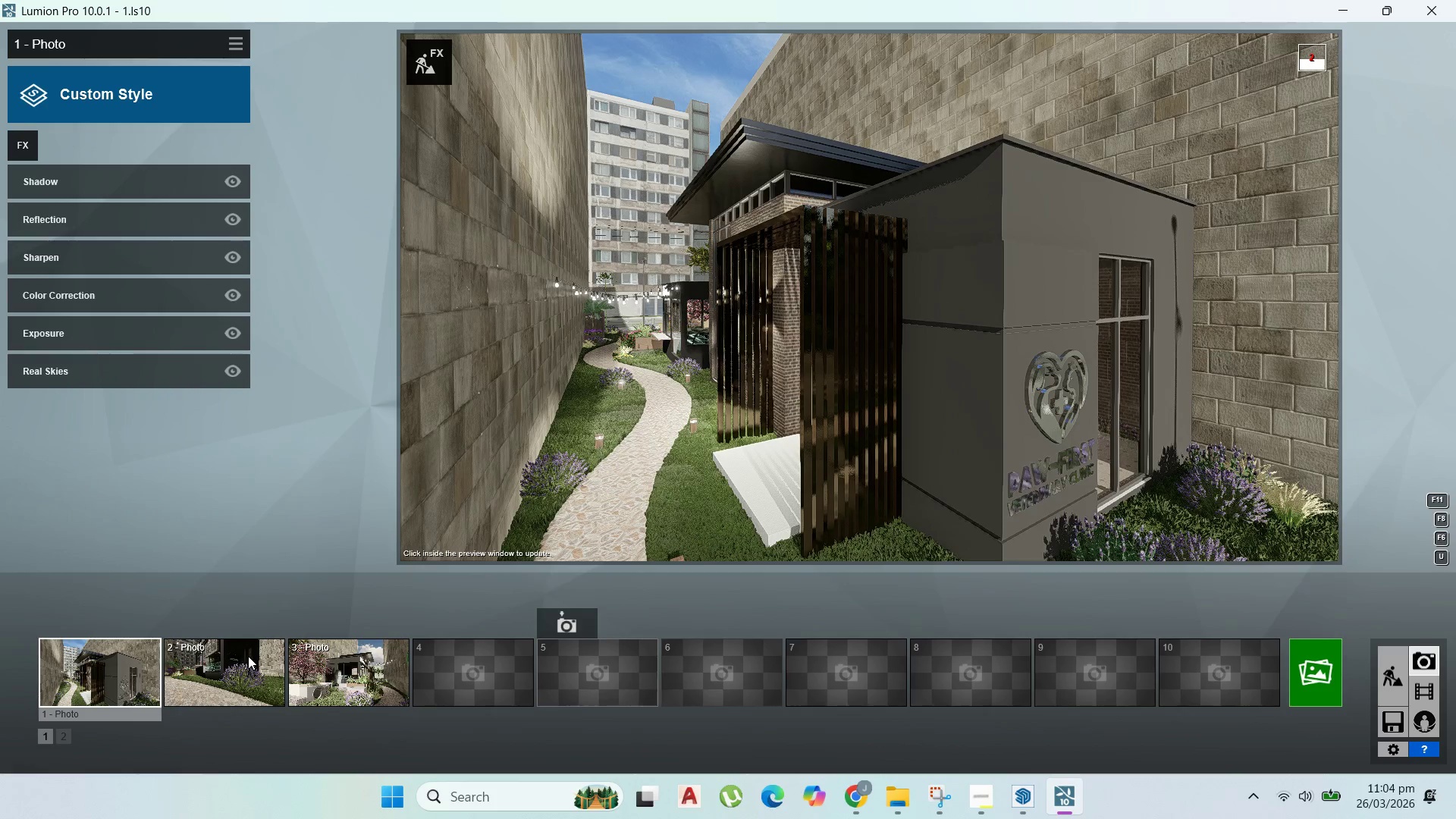 
triple_click([248, 656])
 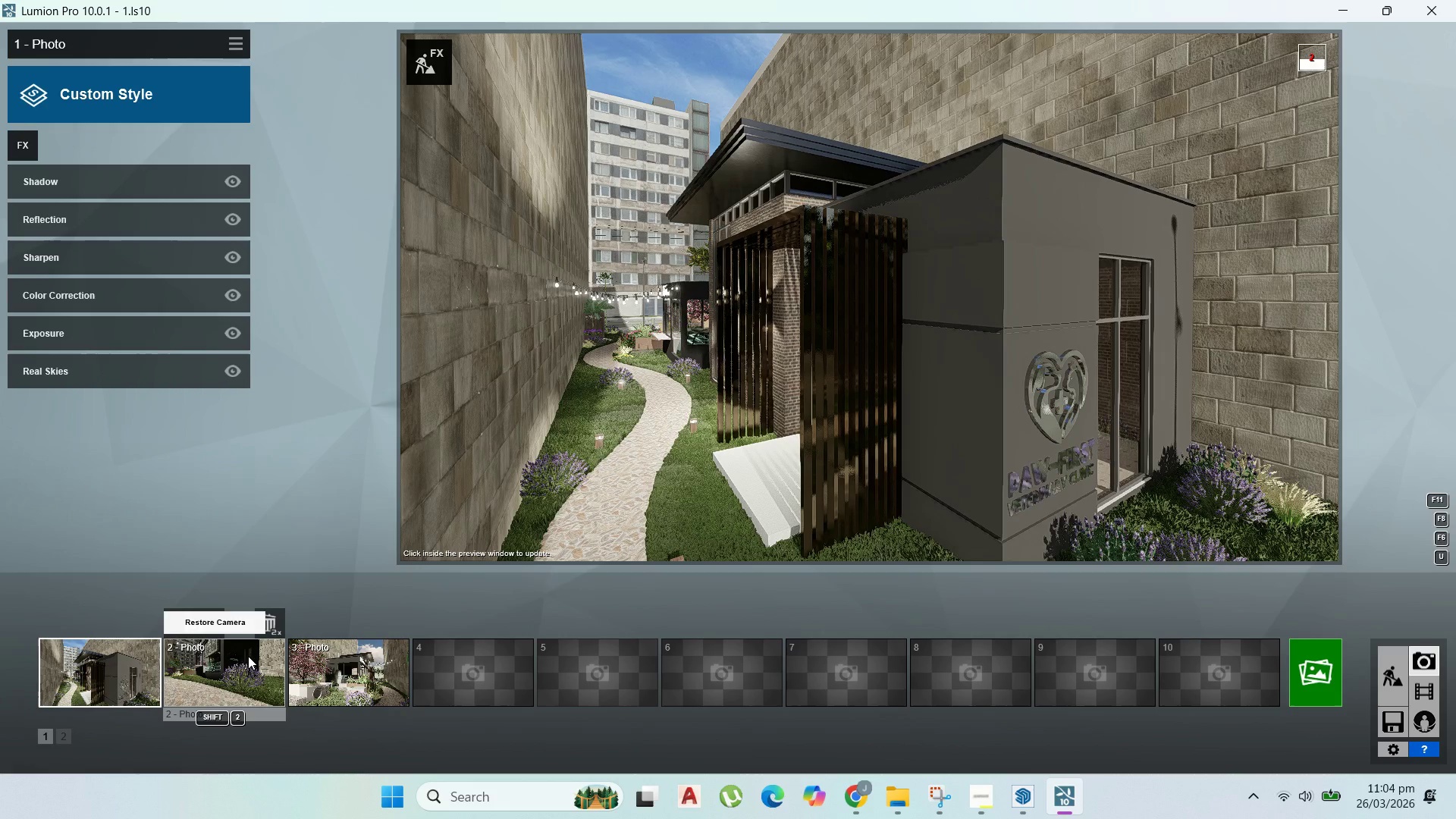 
triple_click([248, 656])
 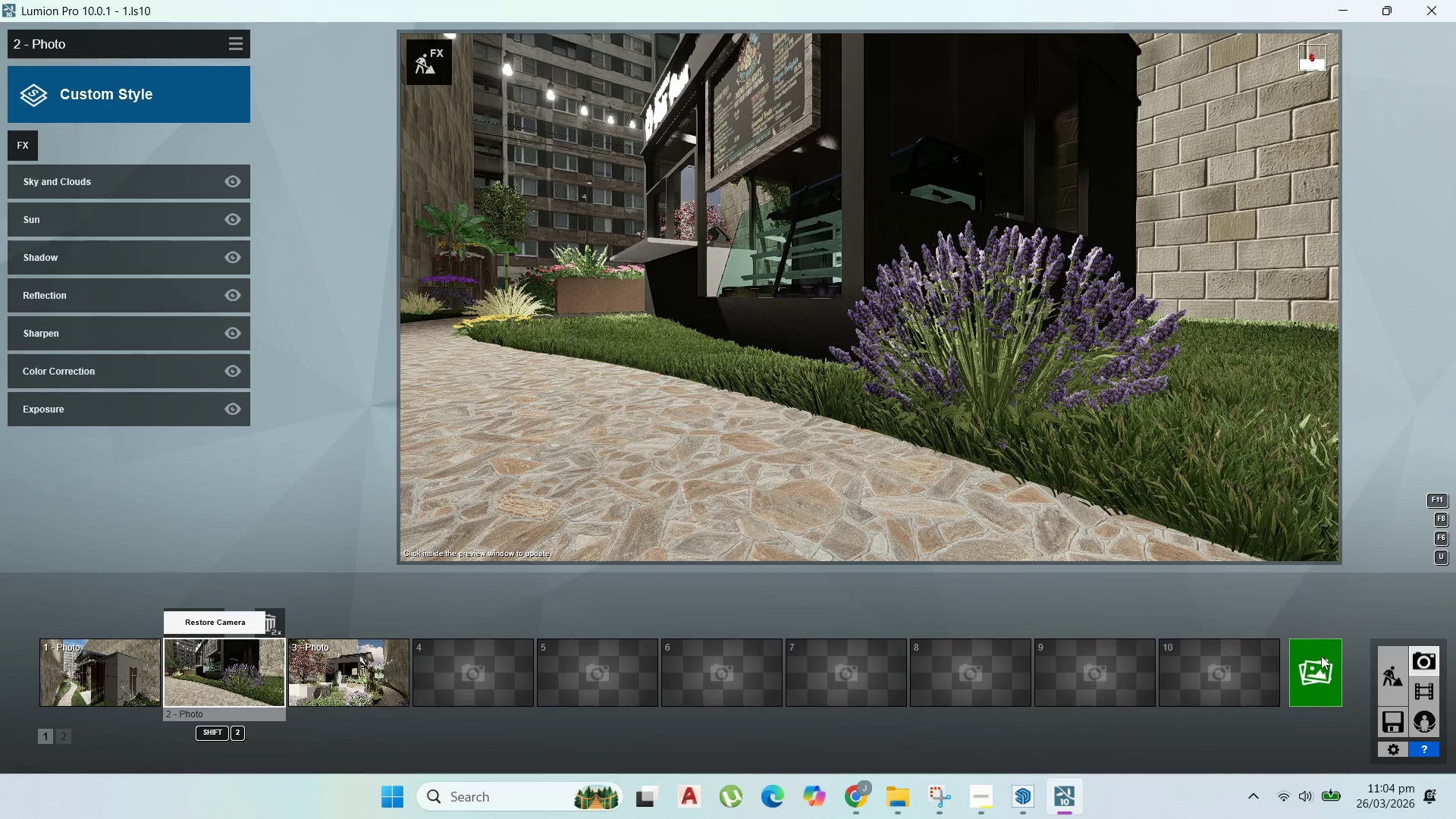 
left_click([1321, 656])
 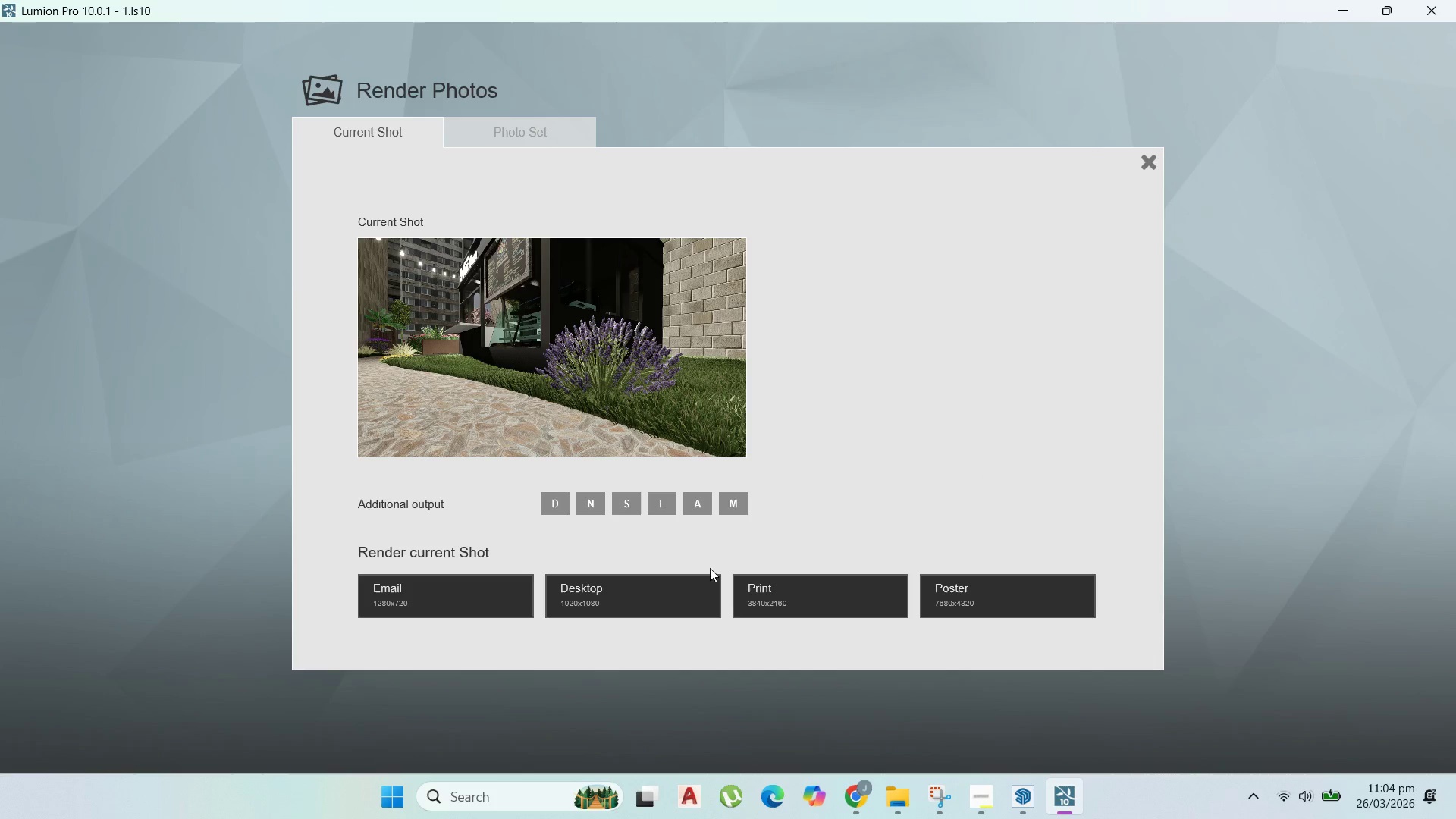 
left_click([766, 605])
 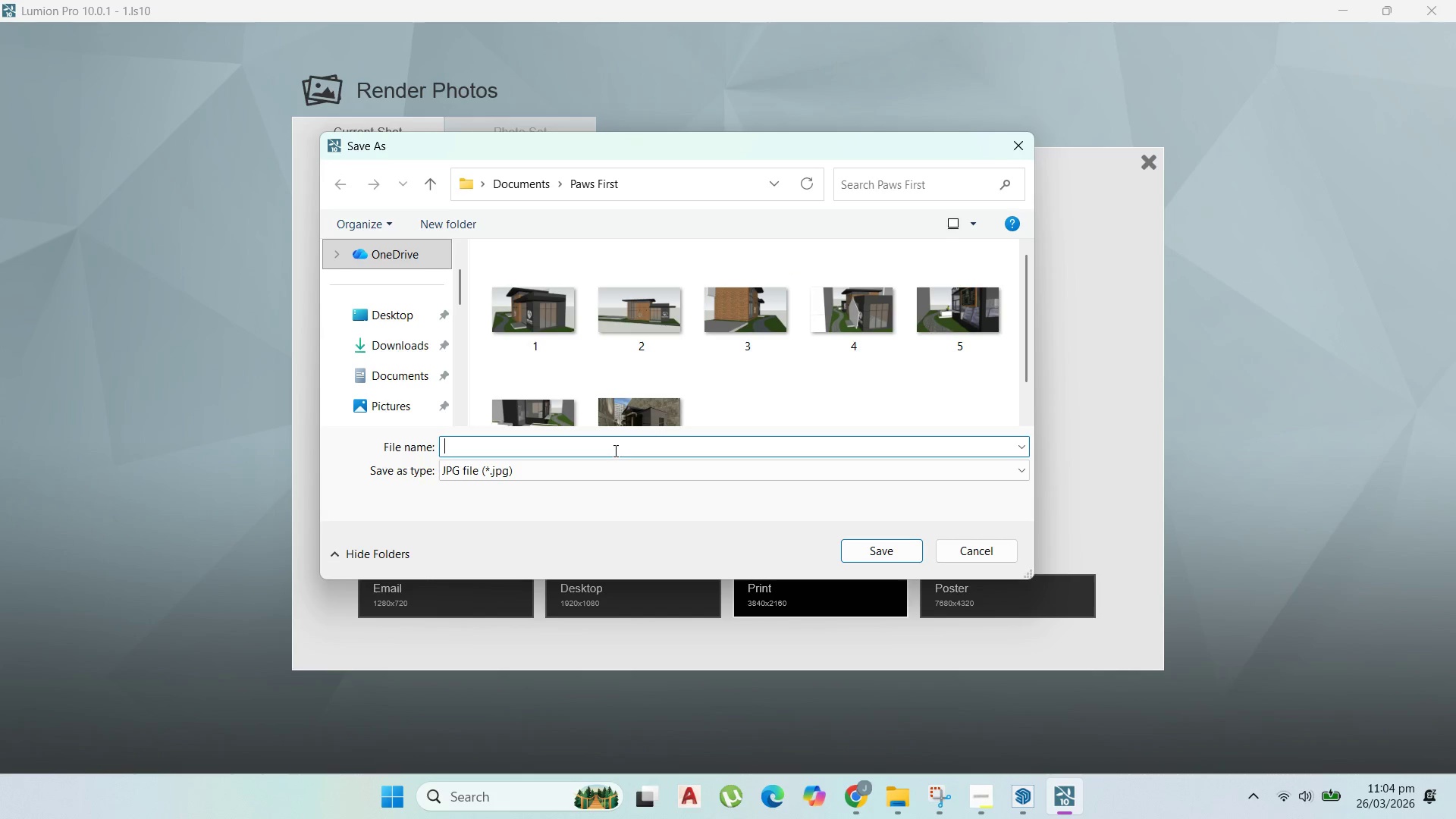 
scroll: coordinate [657, 405], scroll_direction: down, amount: 2.0
 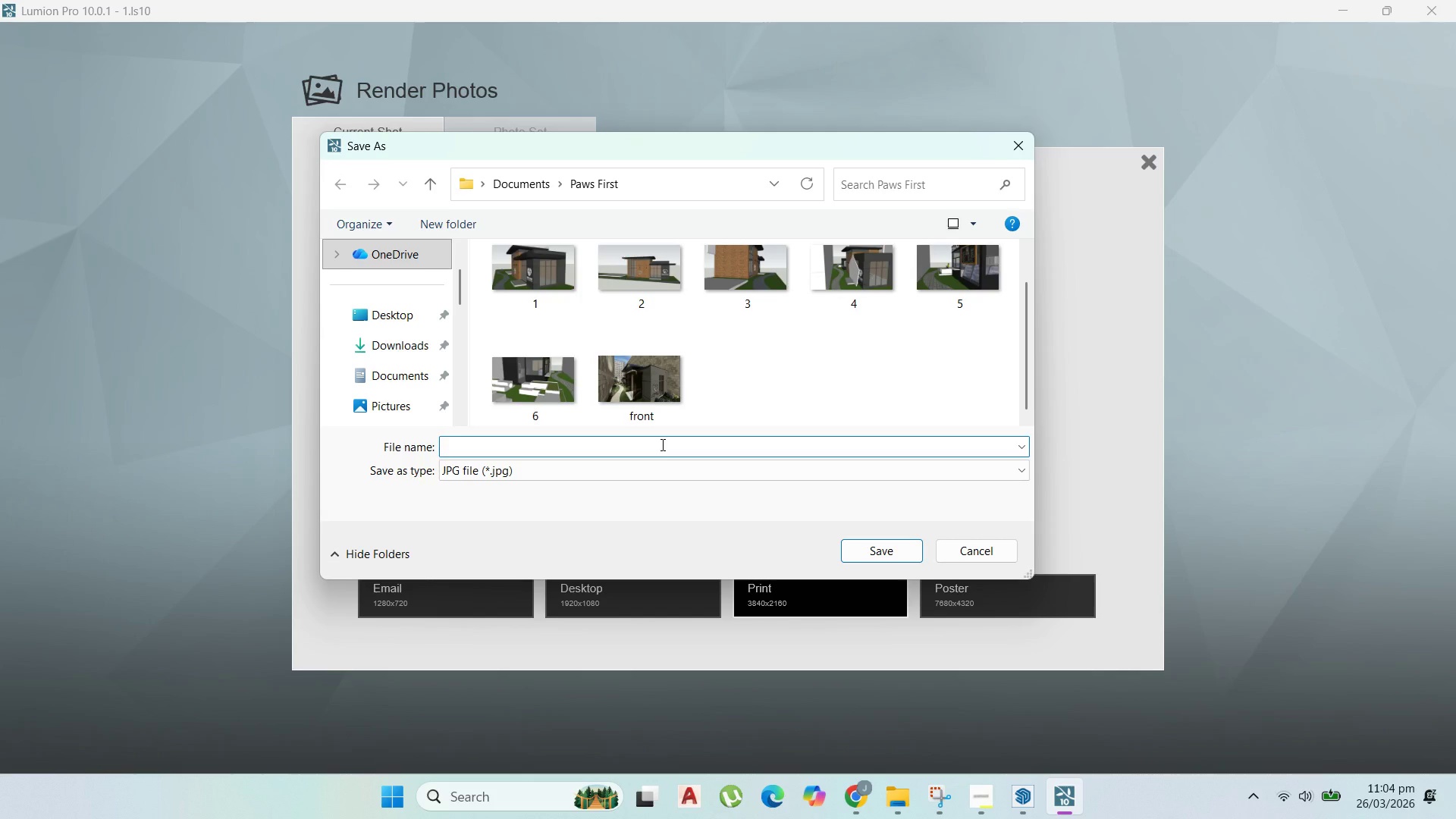 
type(pet o)
key(Backspace)
type(pov)
 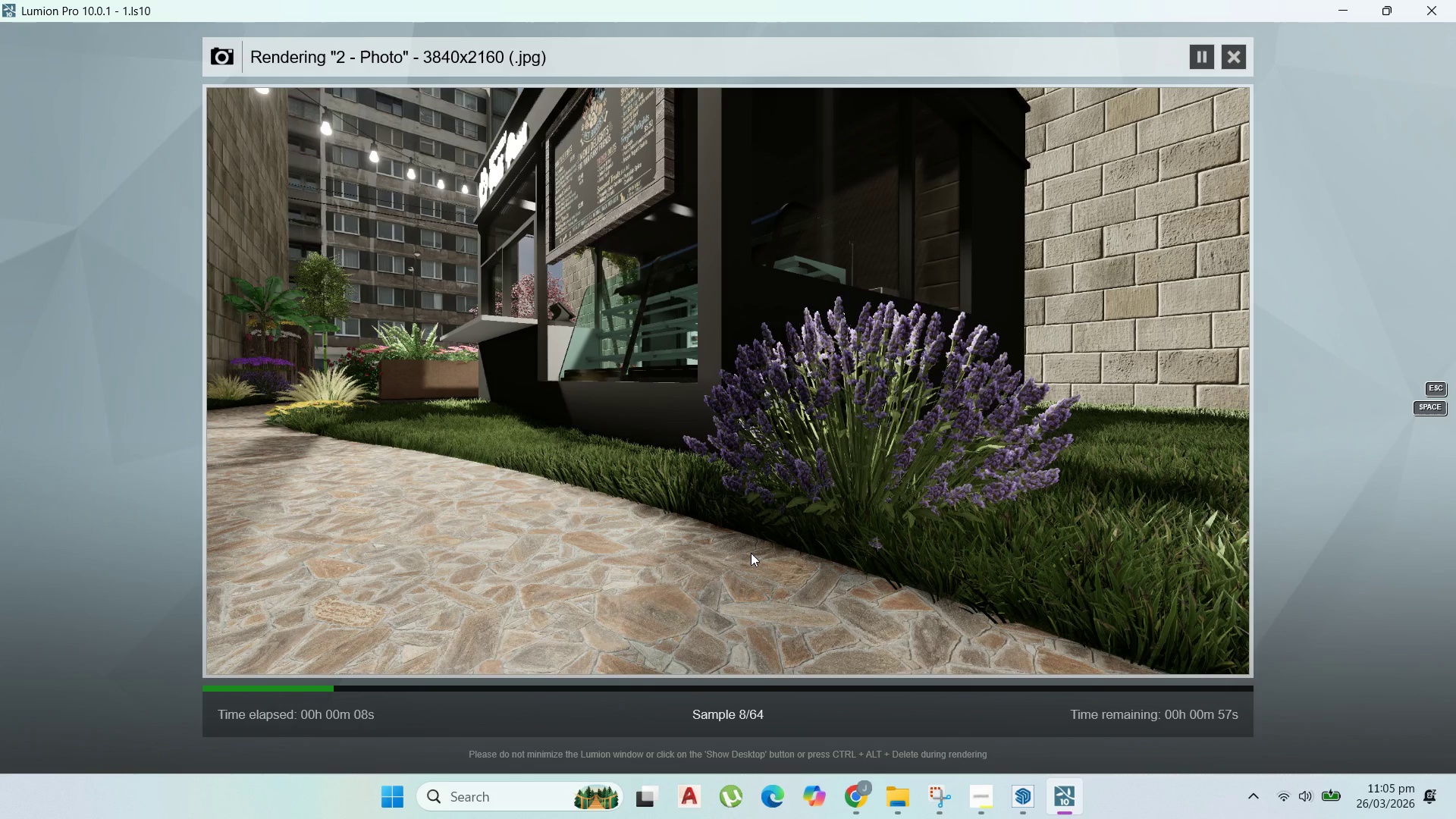 
wait(22.14)
 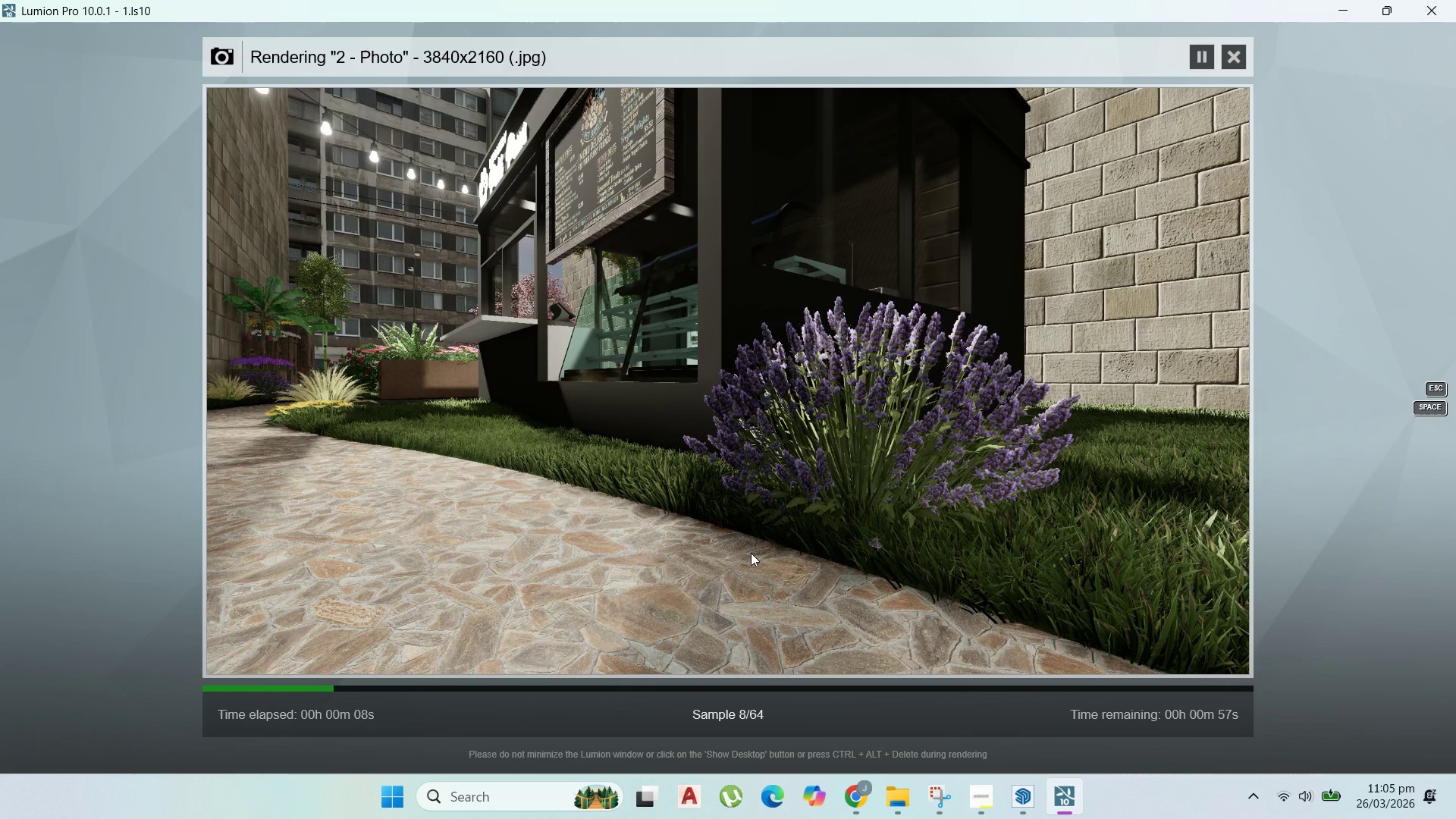 
scroll: coordinate [745, 366], scroll_direction: down, amount: 20.0
 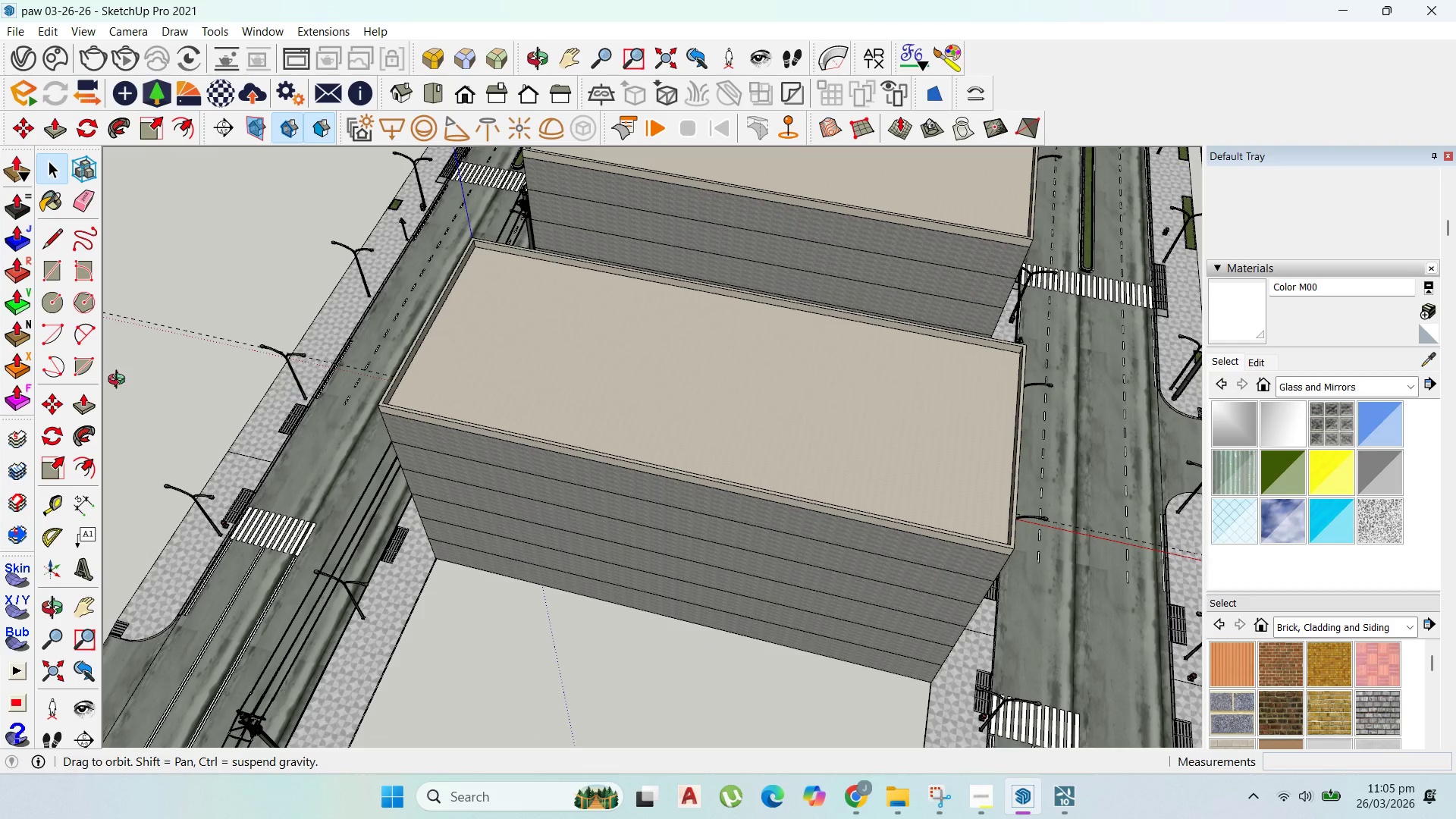 
scroll: coordinate [720, 516], scroll_direction: up, amount: 16.0
 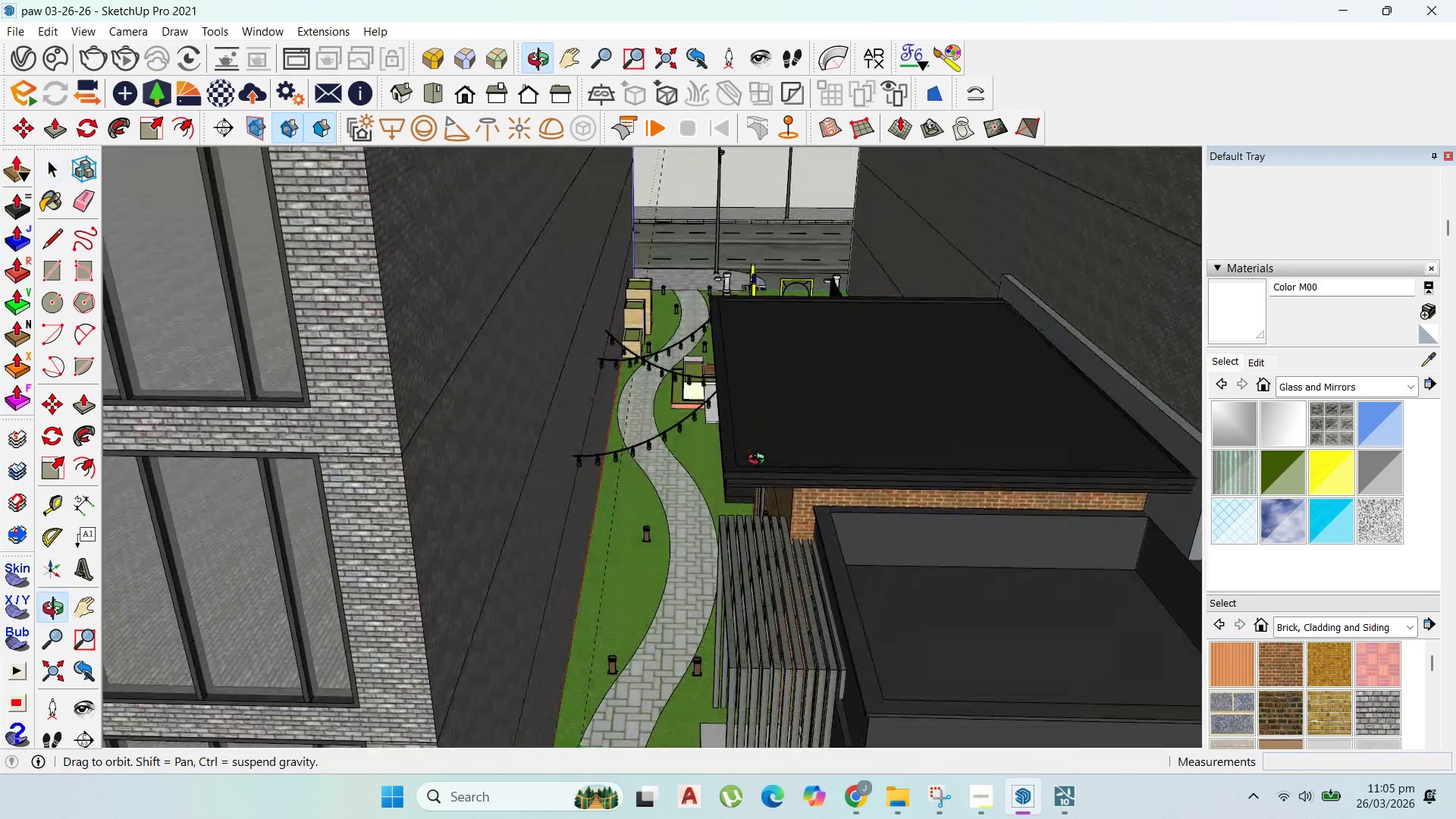 
scroll: coordinate [639, 442], scroll_direction: down, amount: 11.0
 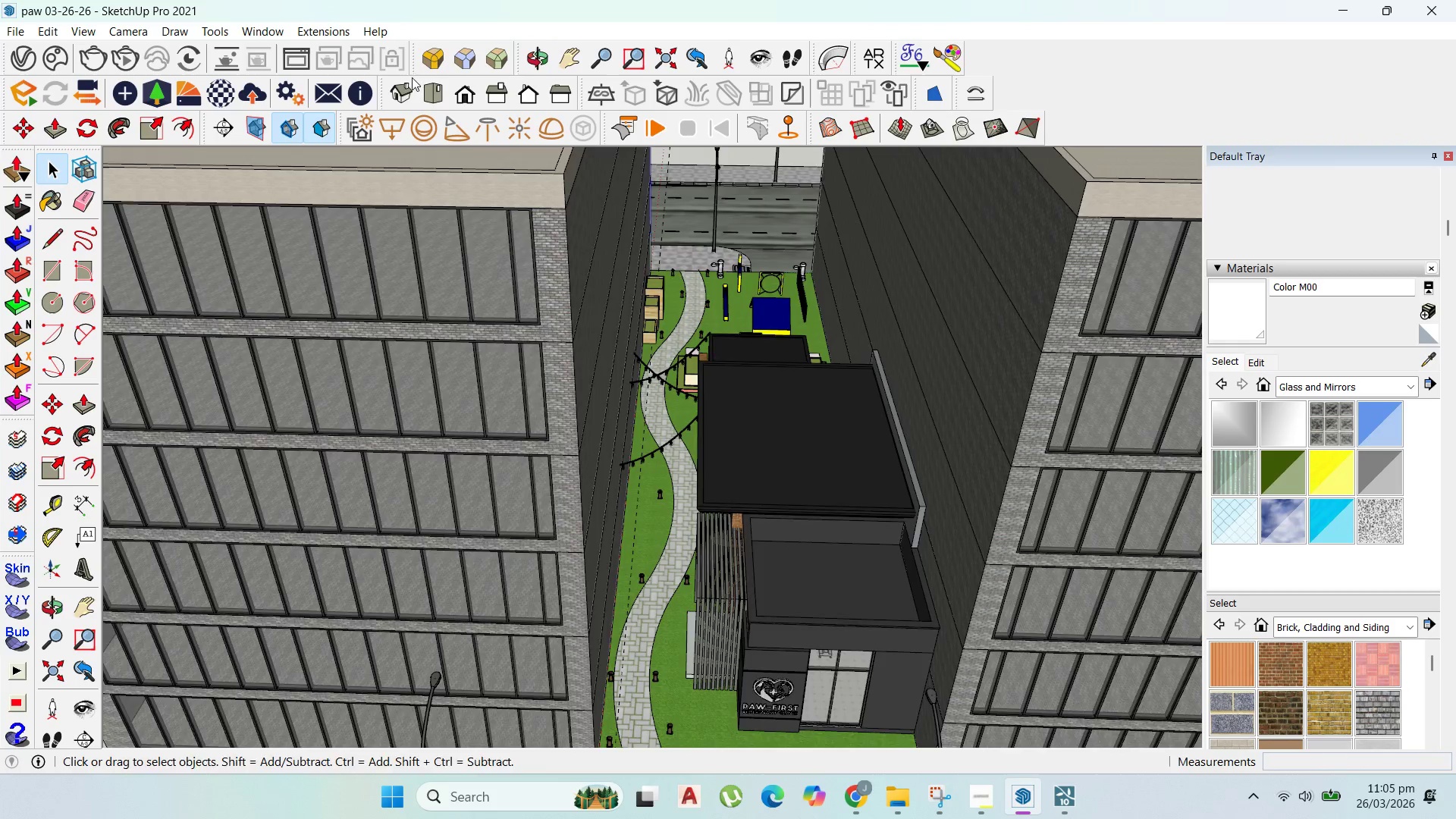 
left_click([434, 88])
 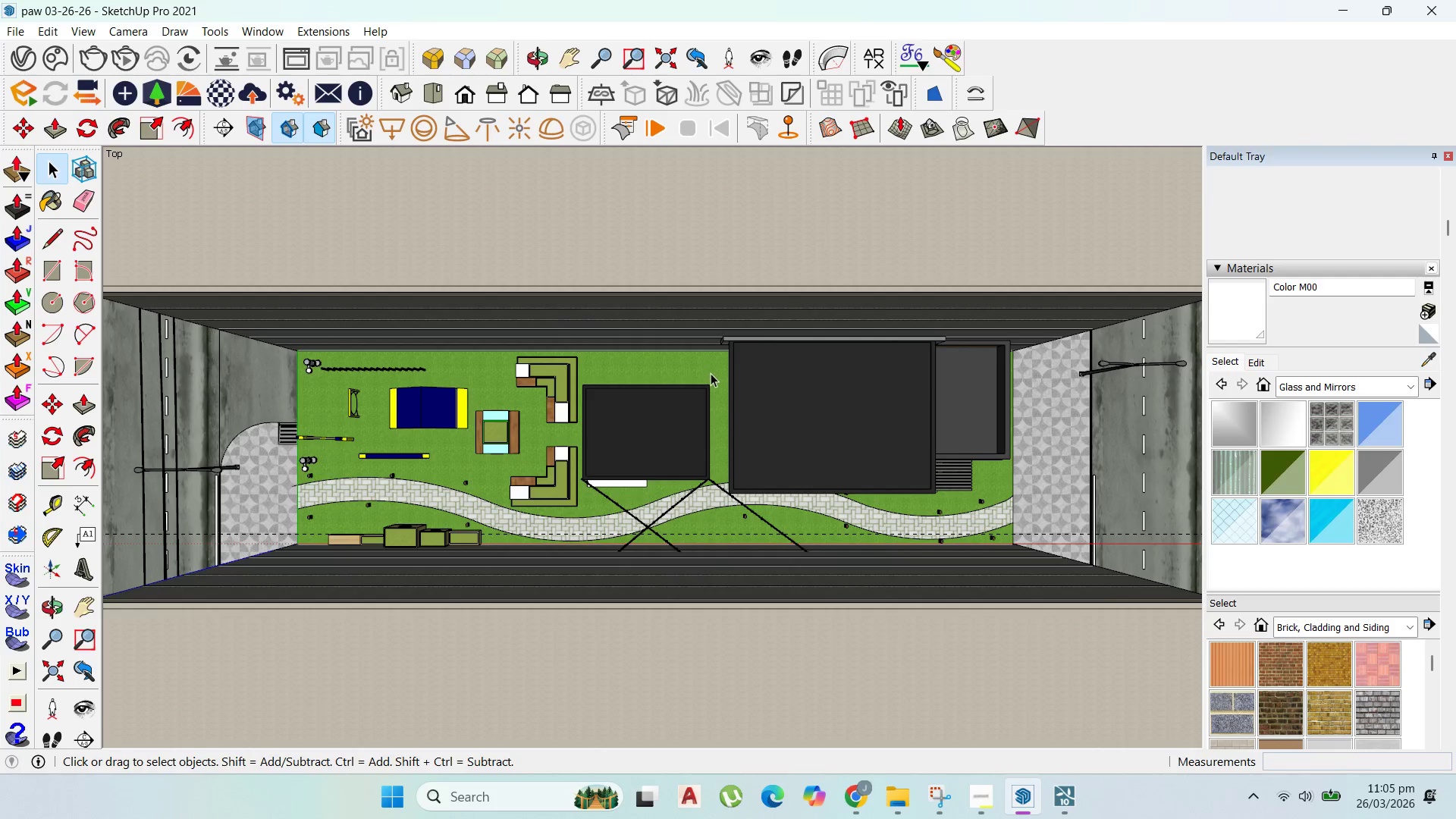 
scroll: coordinate [691, 406], scroll_direction: down, amount: 3.0
 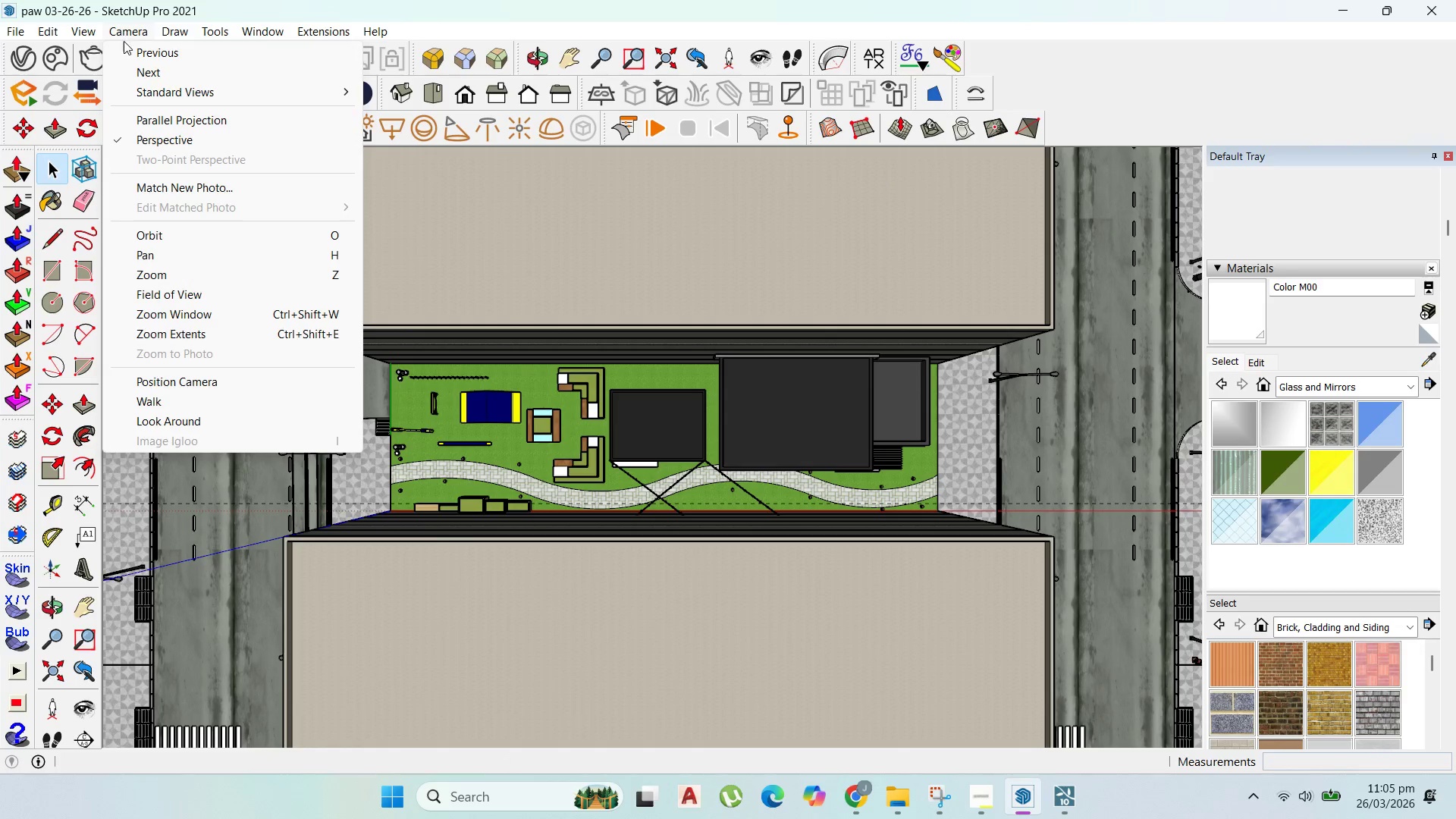 
left_click([181, 128])
 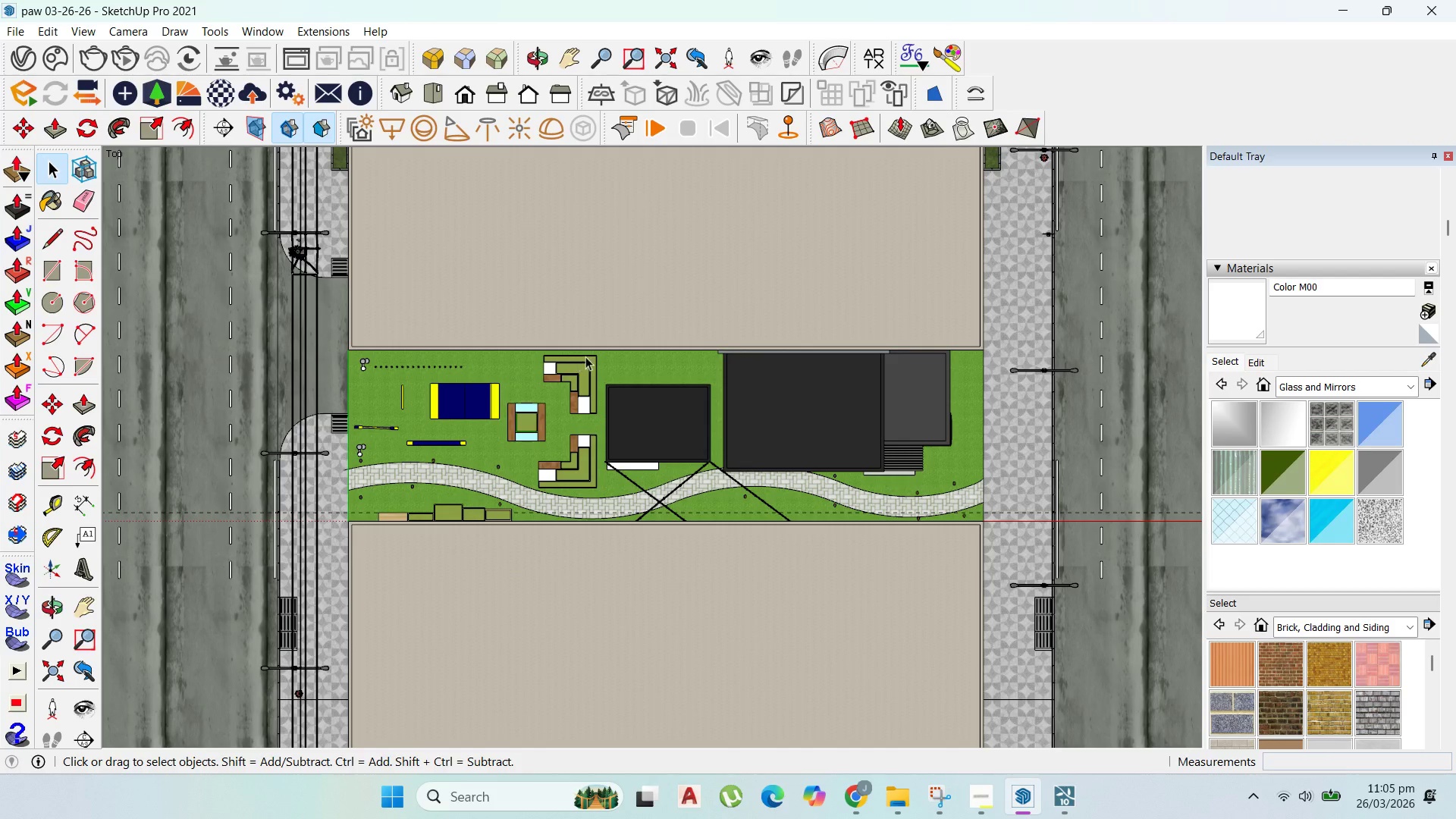 
scroll: coordinate [618, 342], scroll_direction: down, amount: 2.0
 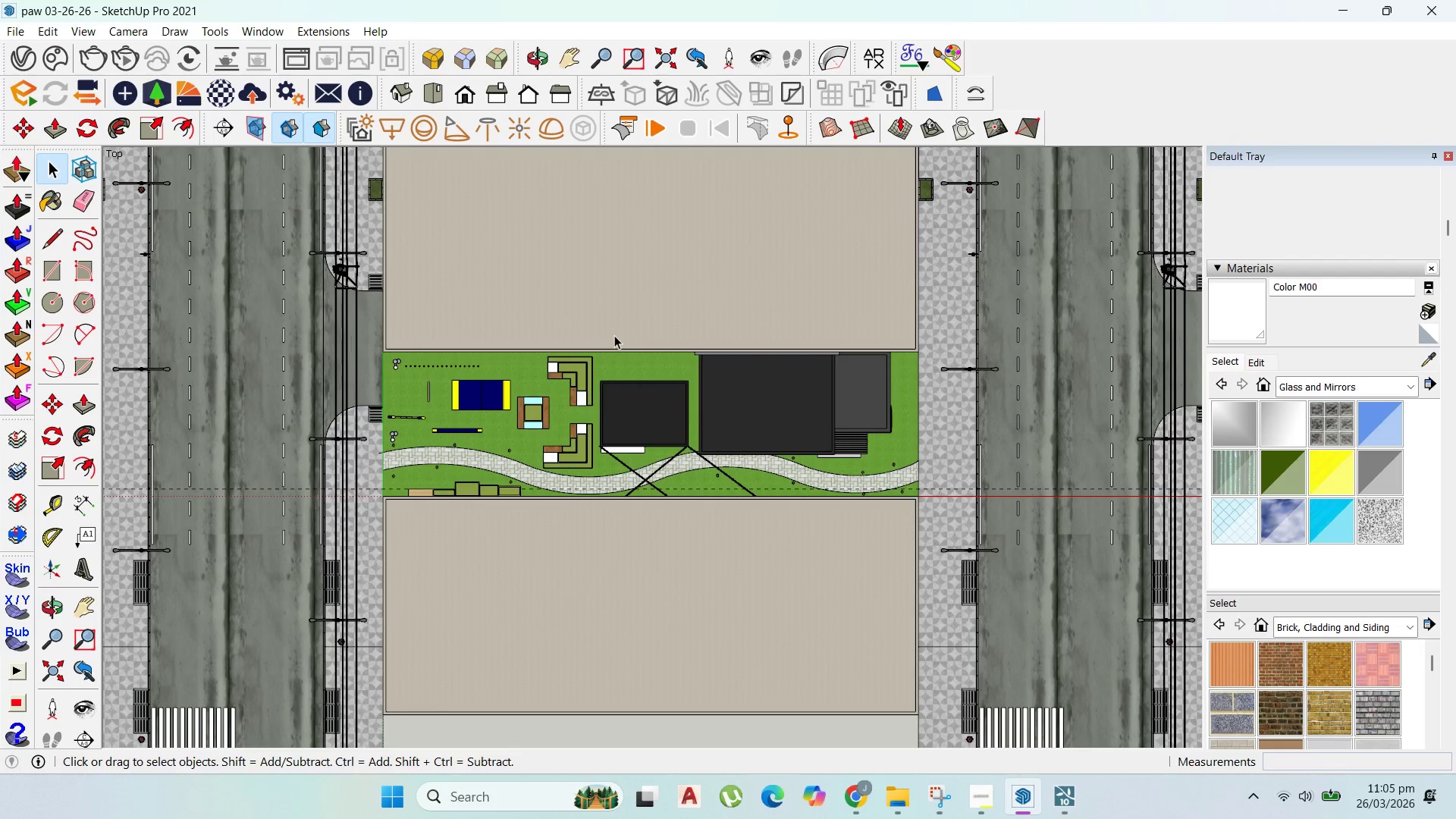 
scroll: coordinate [614, 335], scroll_direction: up, amount: 1.0
 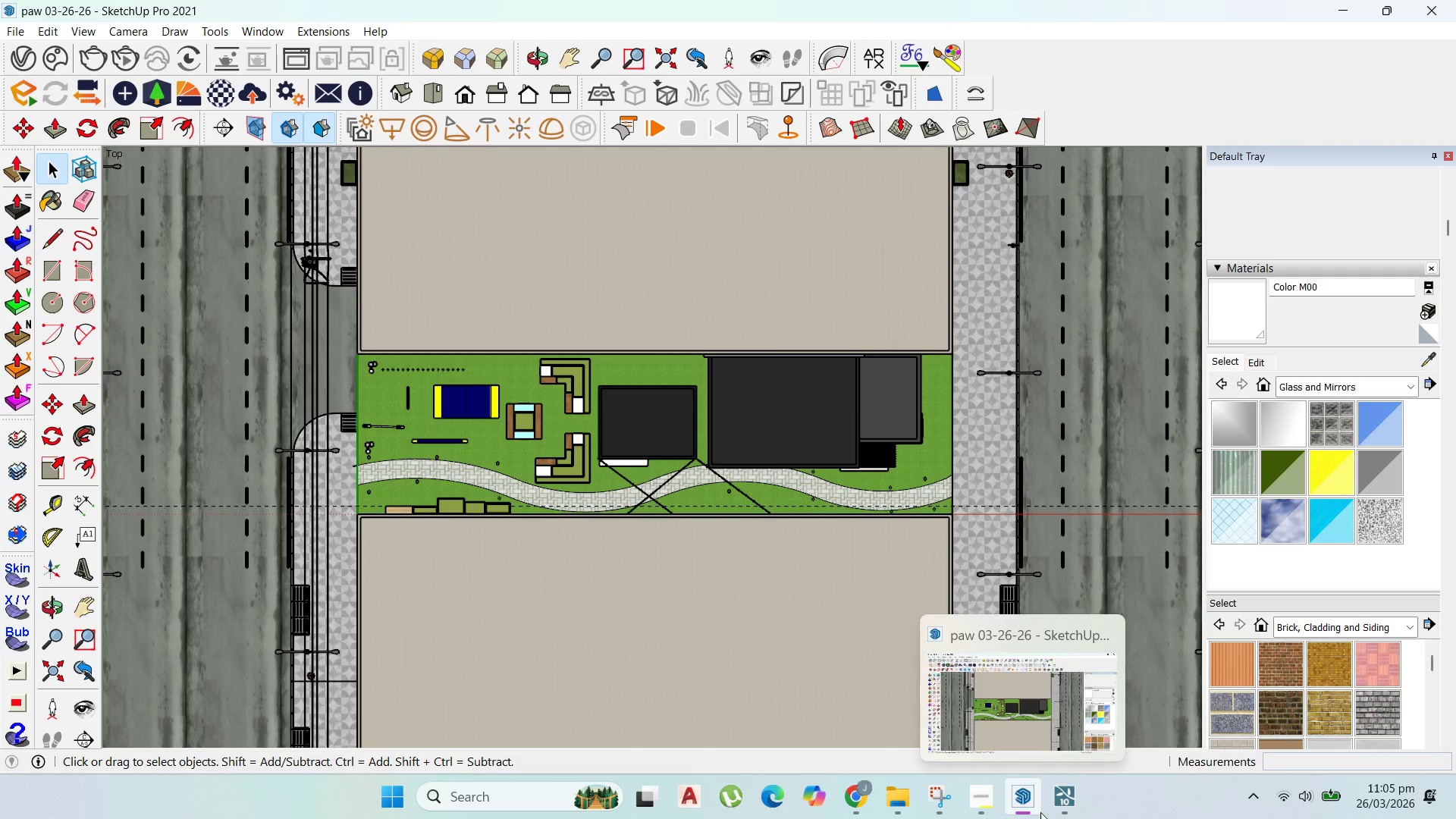 
left_click([1056, 808])
 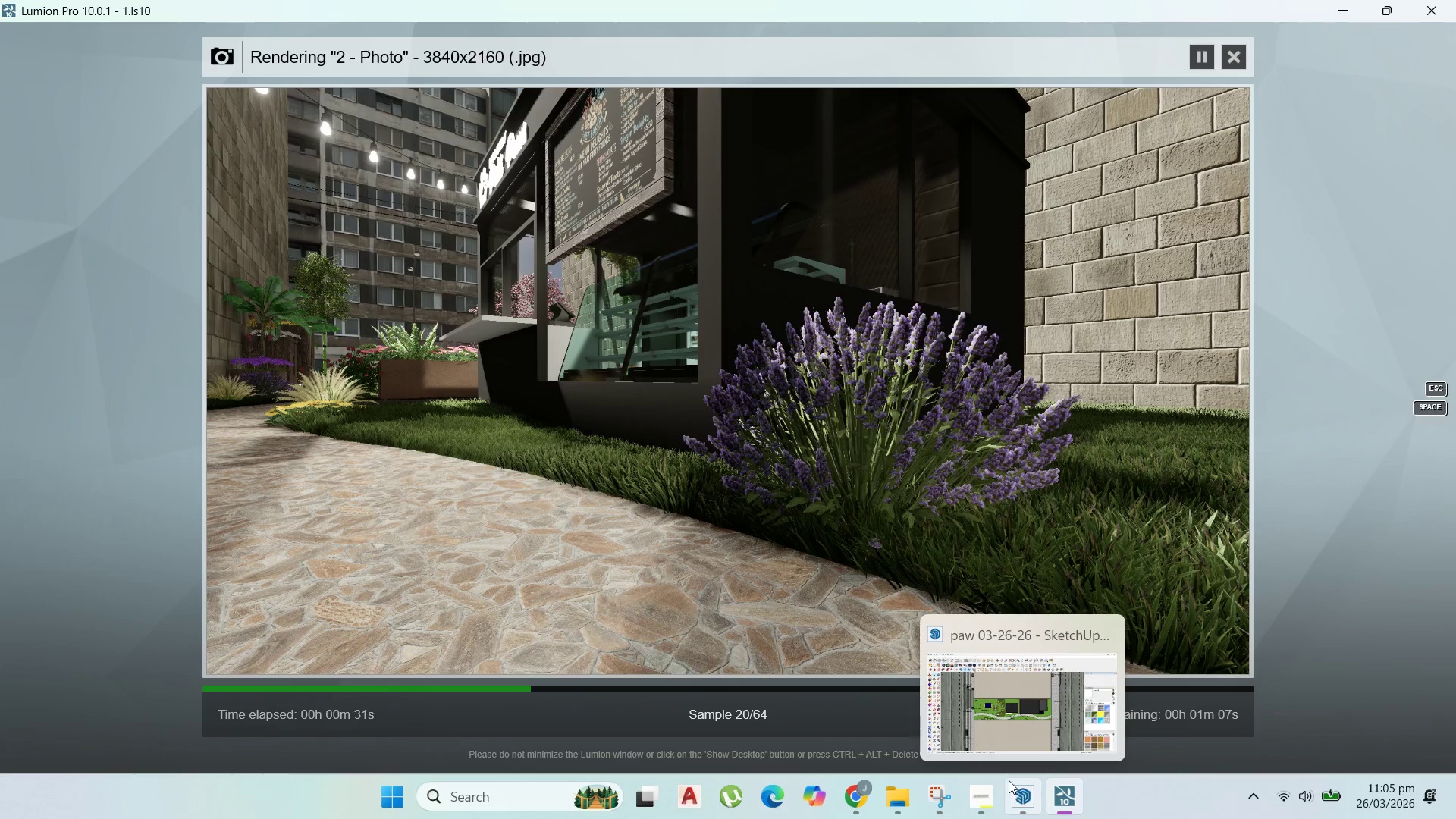 
left_click([730, 369])
 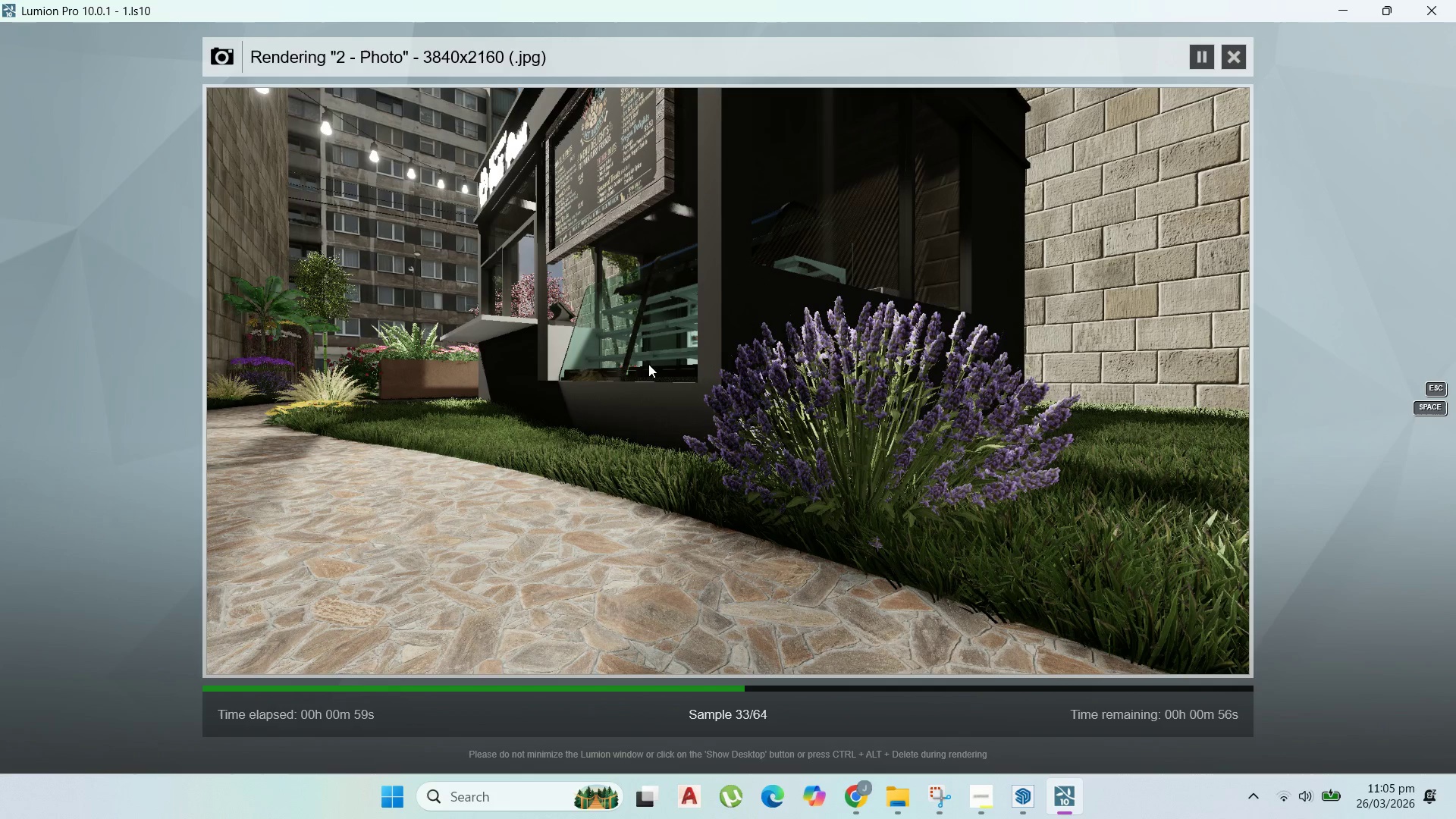 
wait(27.33)
 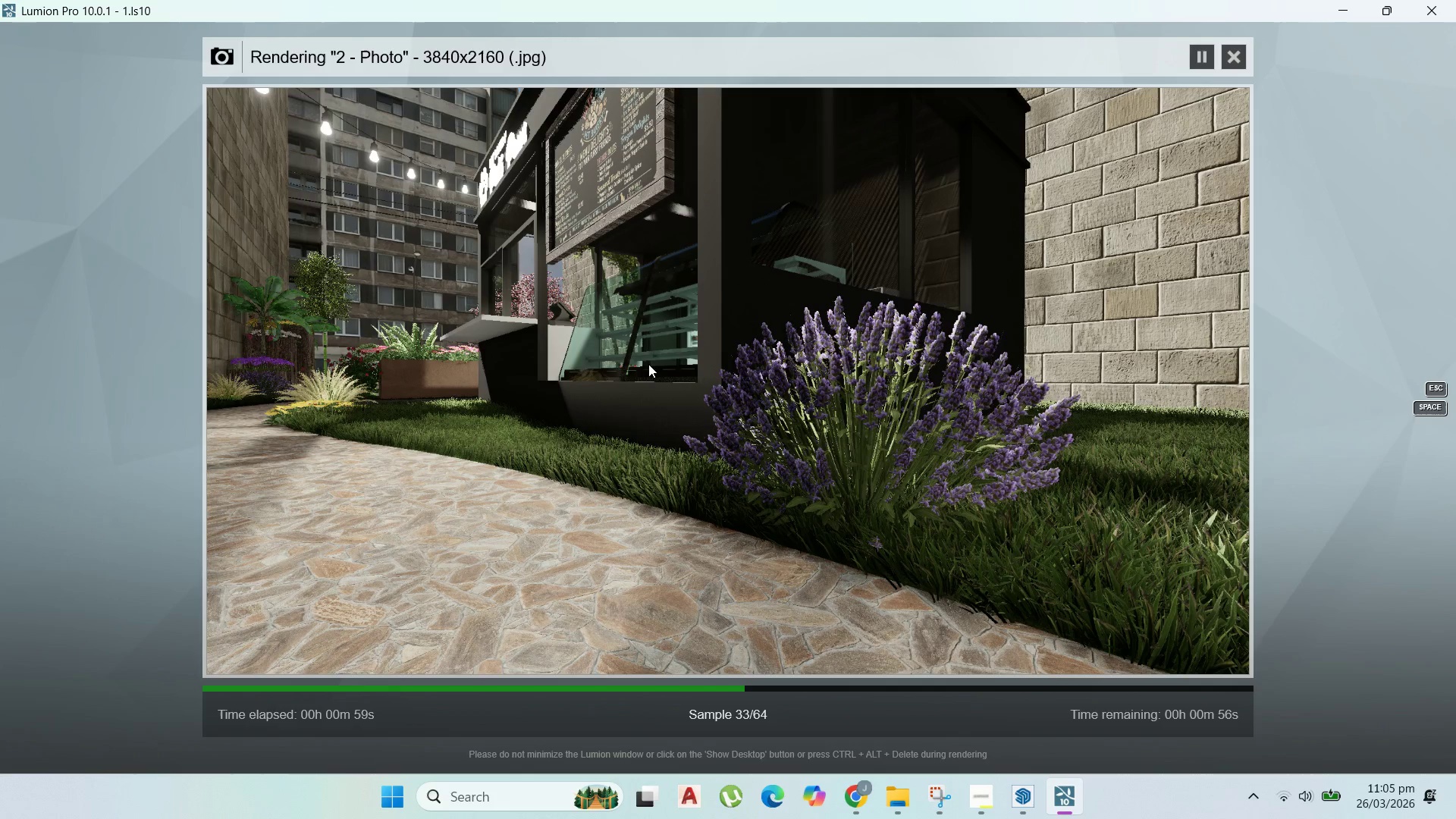 
left_click([1028, 783])
 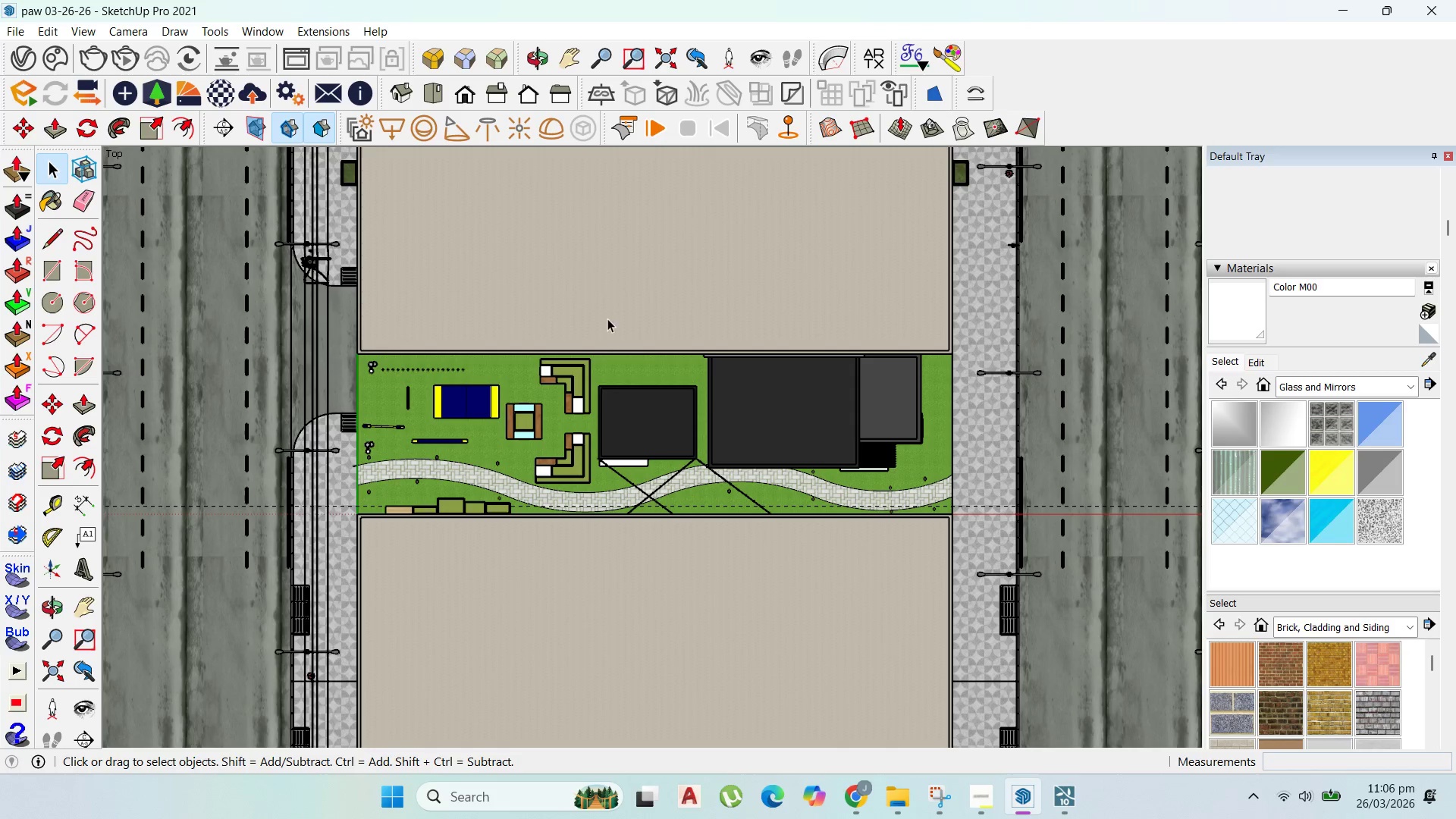 
scroll: coordinate [570, 328], scroll_direction: up, amount: 3.0
 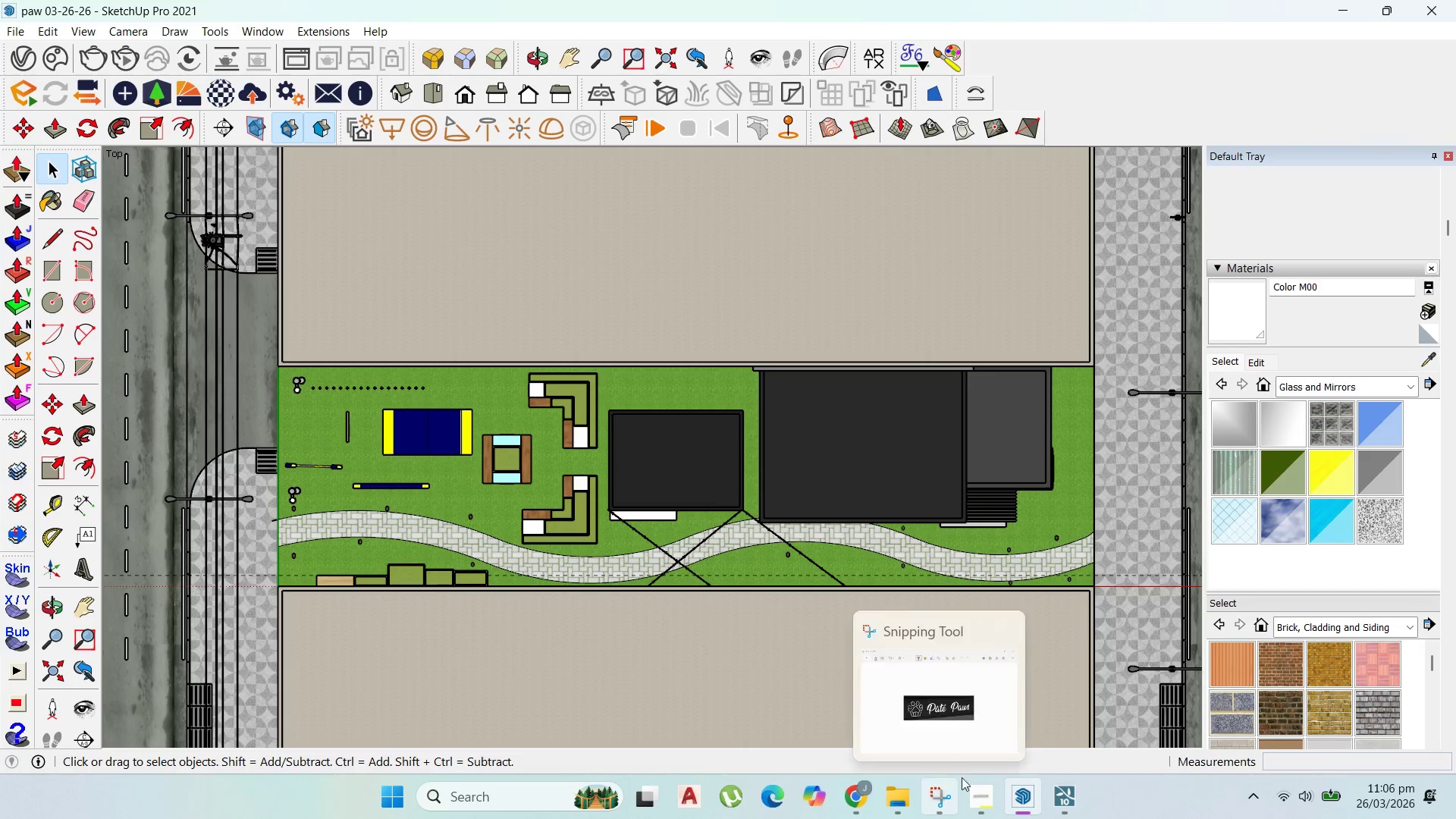 
left_click([1054, 787])
 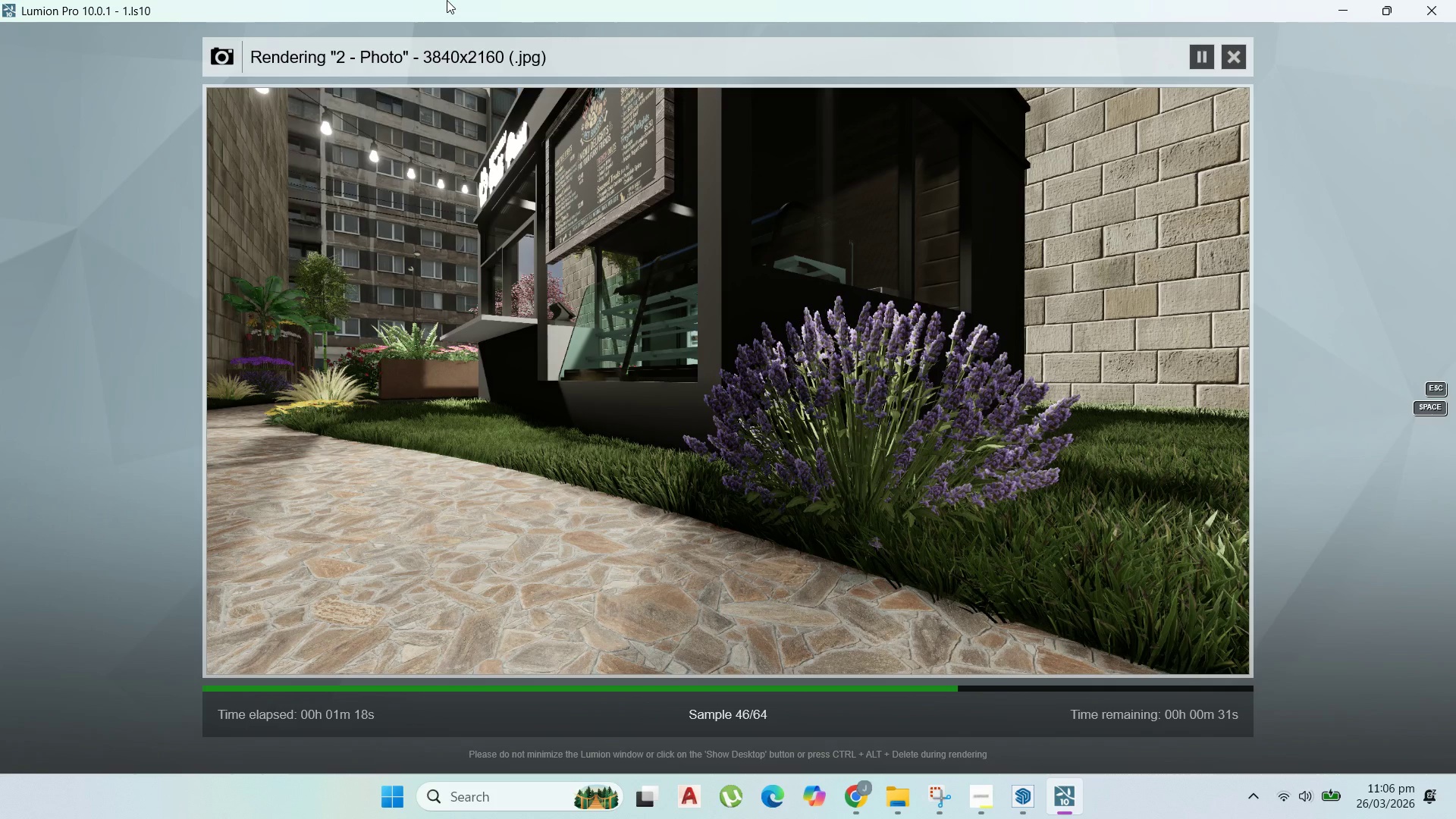 
wait(18.53)
 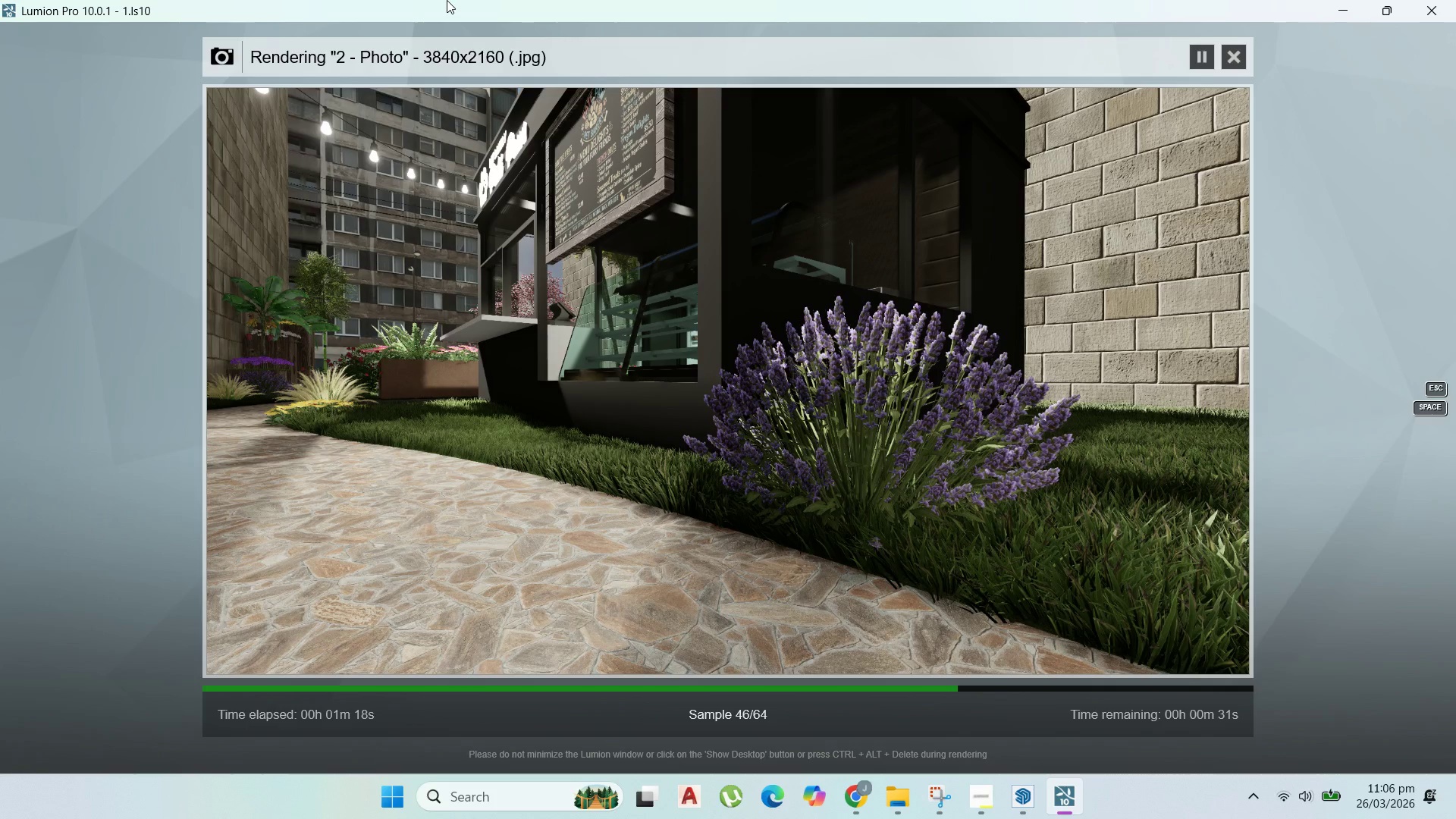 
left_click([981, 799])